 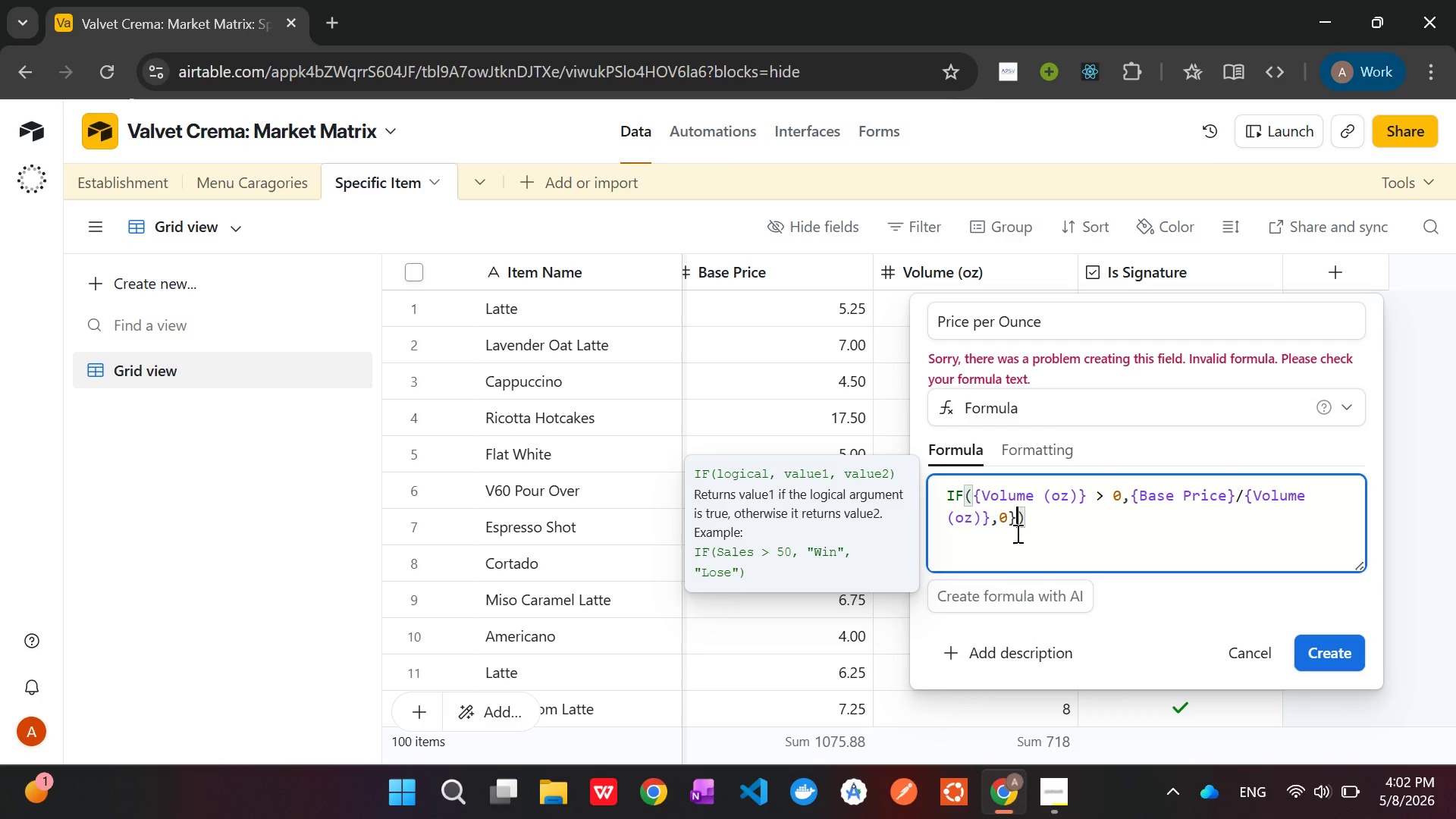 
key(Backspace)
 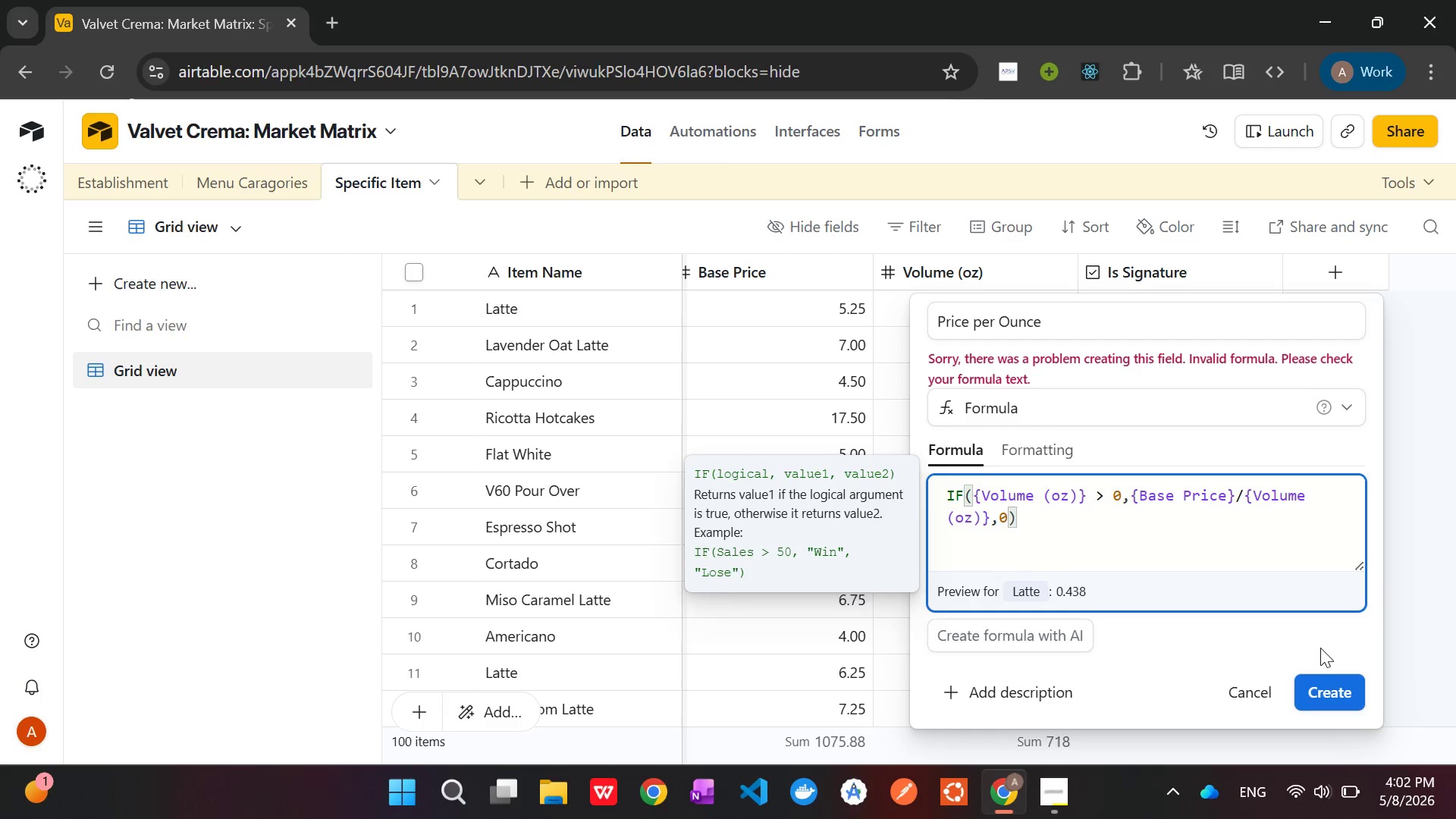 
double_click([1323, 650])
 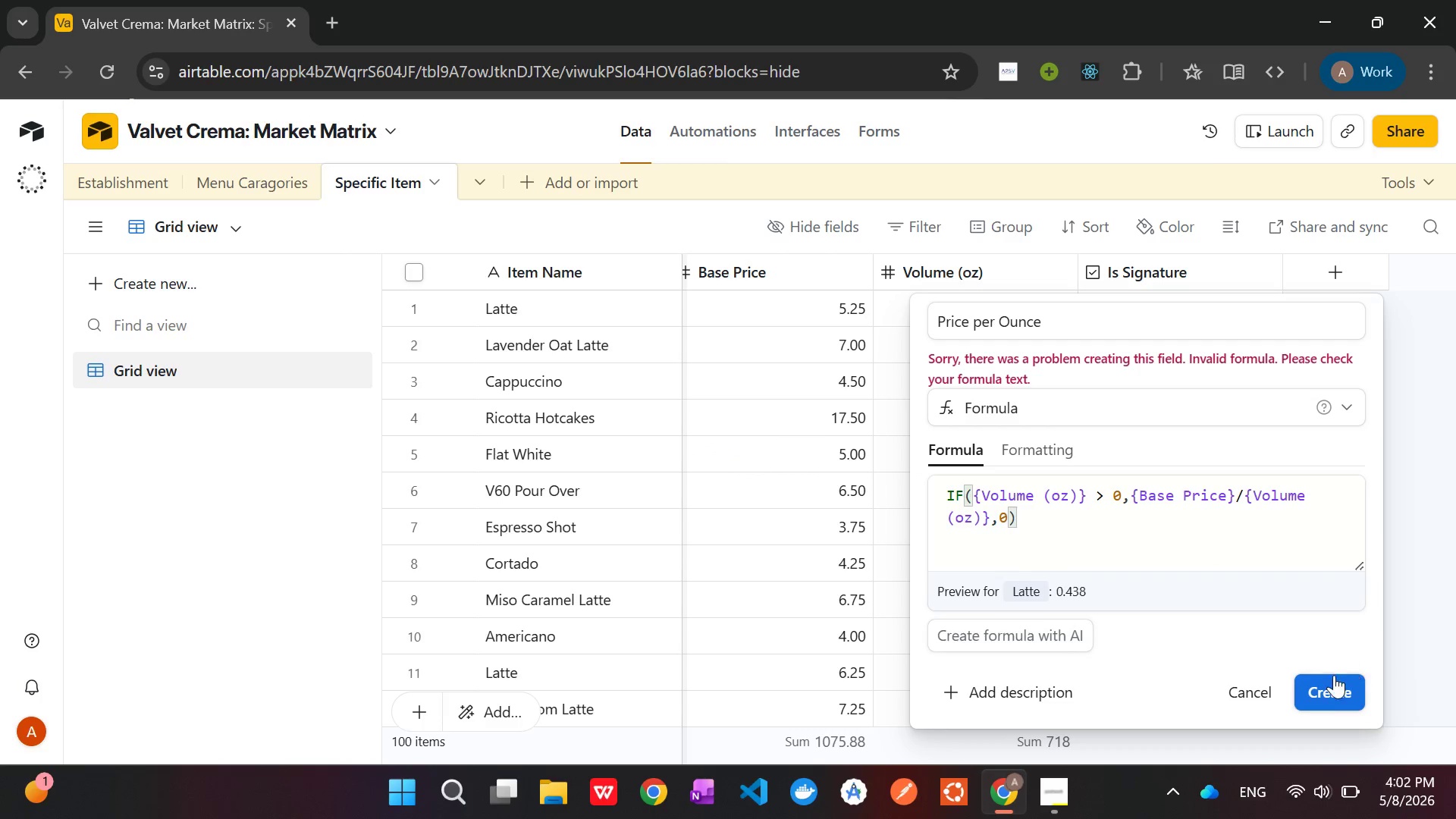 
left_click([1331, 694])
 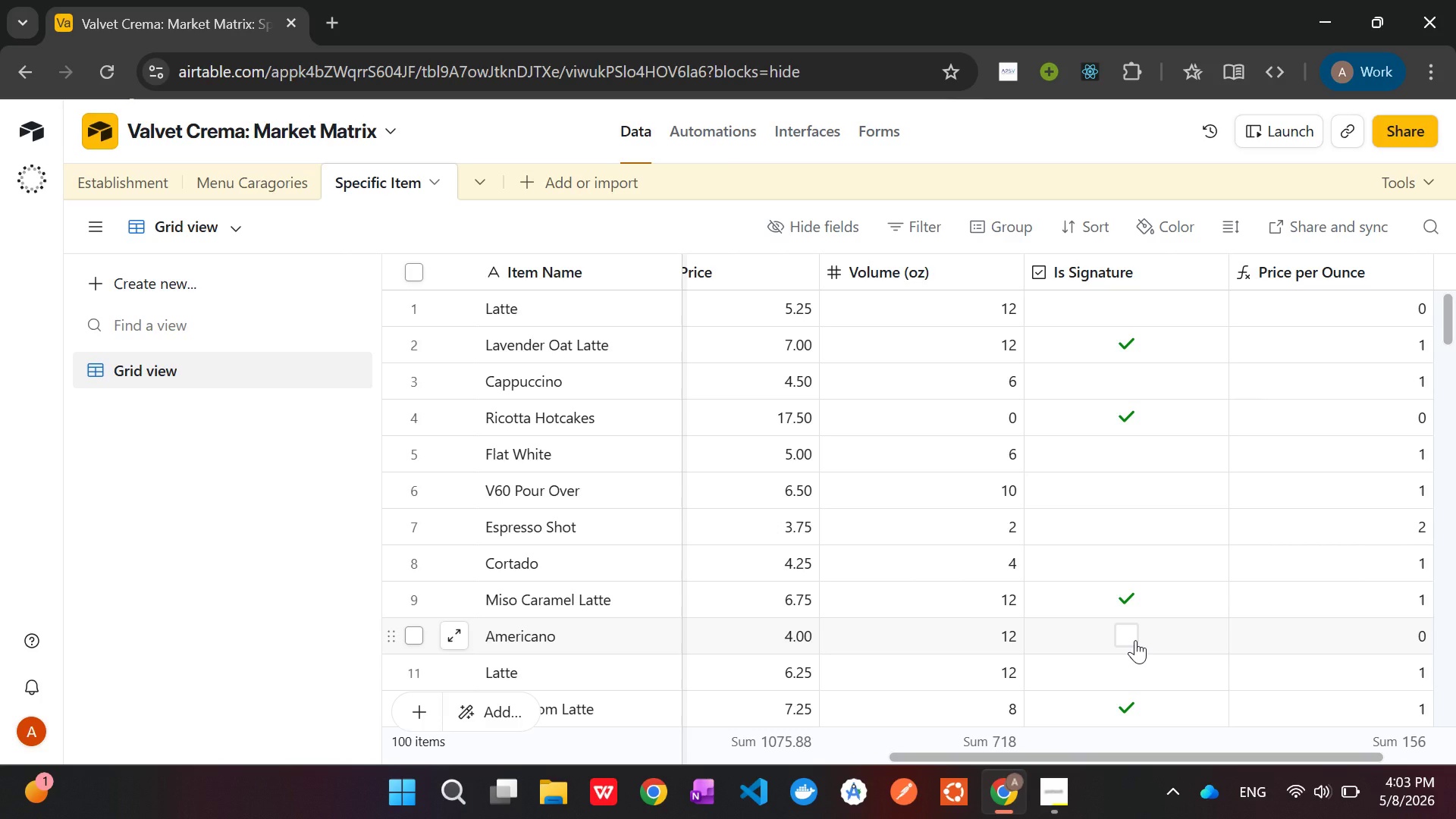 
wait(25.77)
 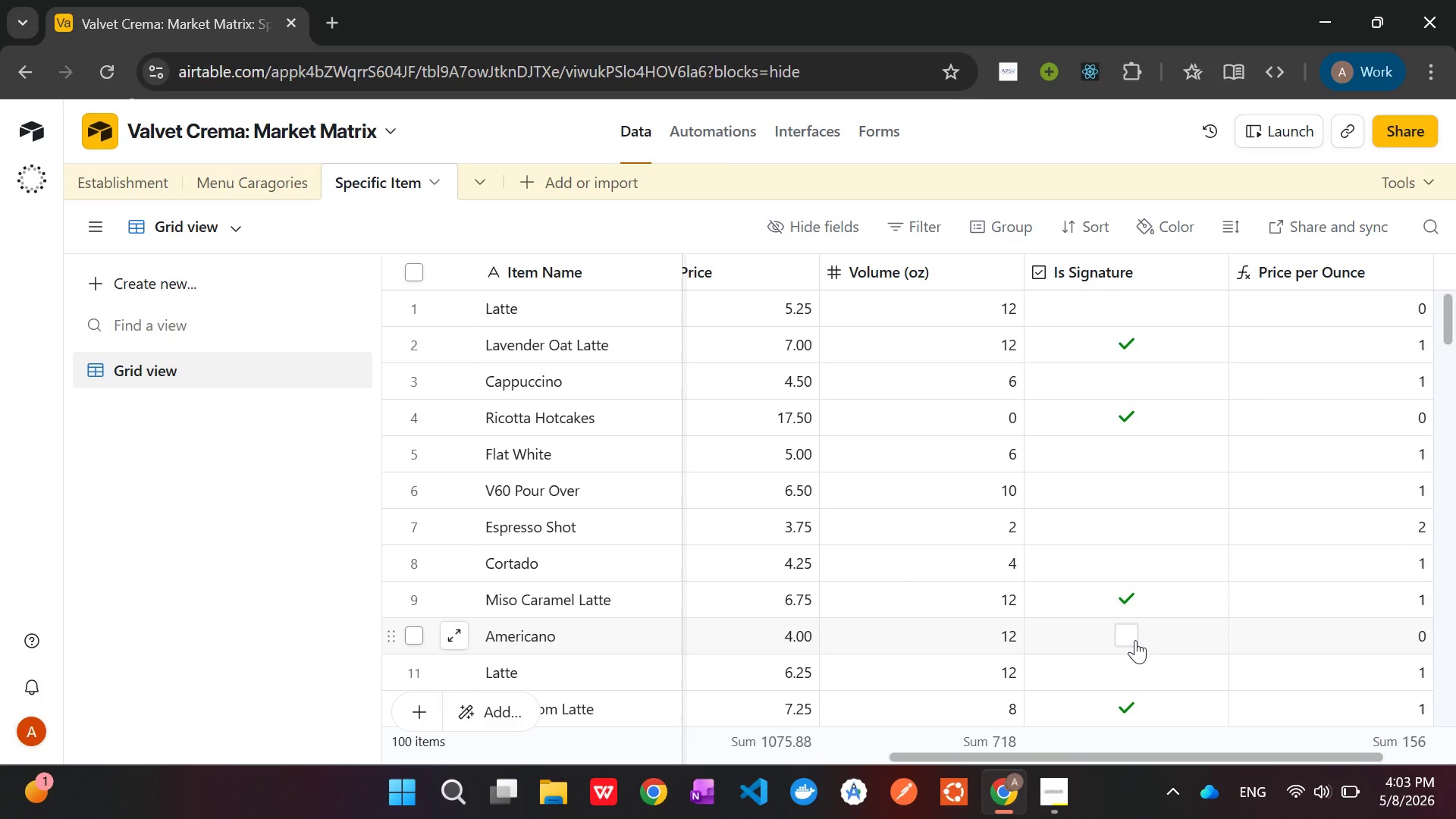 
scroll: coordinate [1245, 548], scroll_direction: down, amount: 5.0
 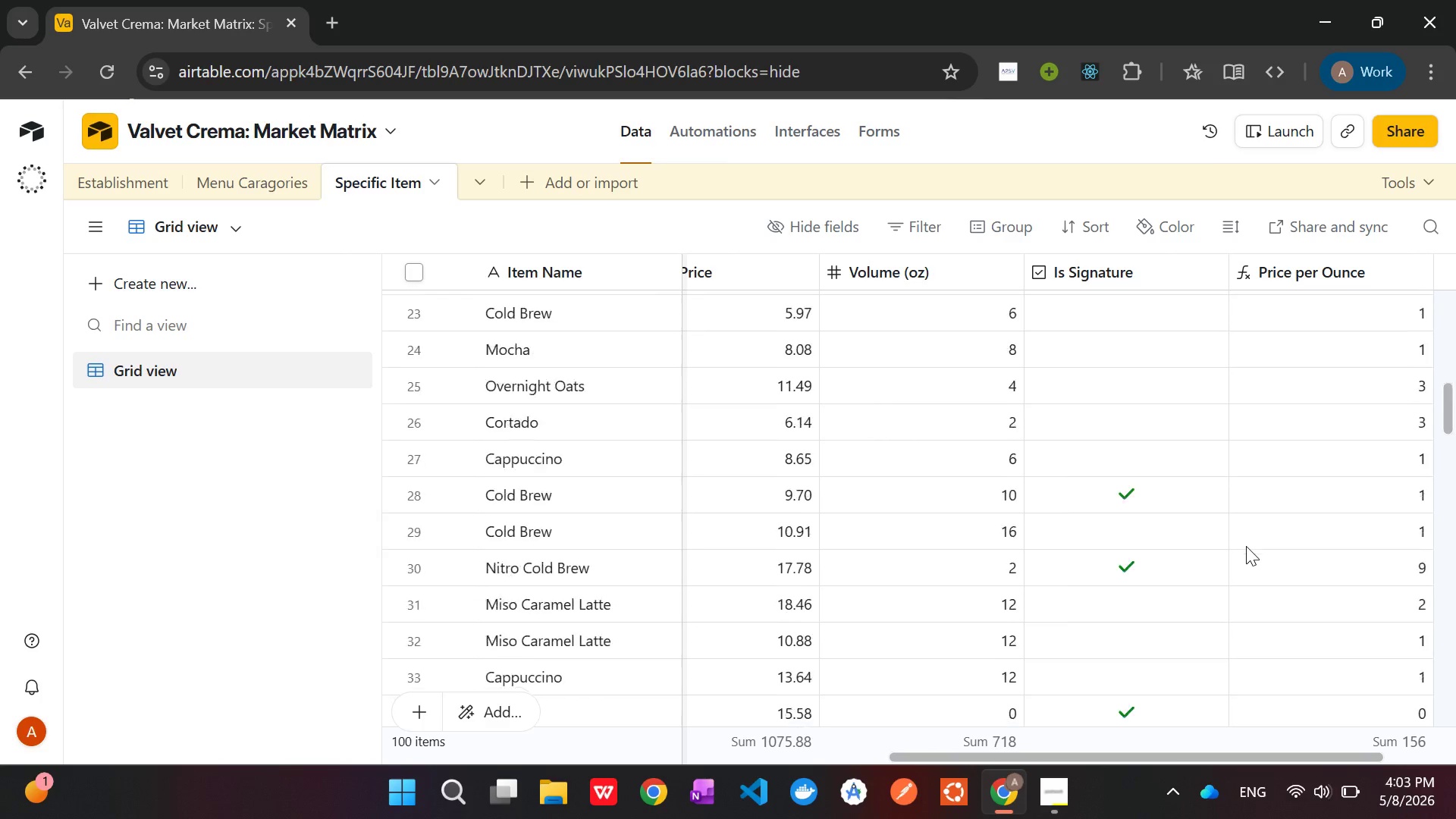 
scroll: coordinate [1234, 535], scroll_direction: up, amount: 15.0
 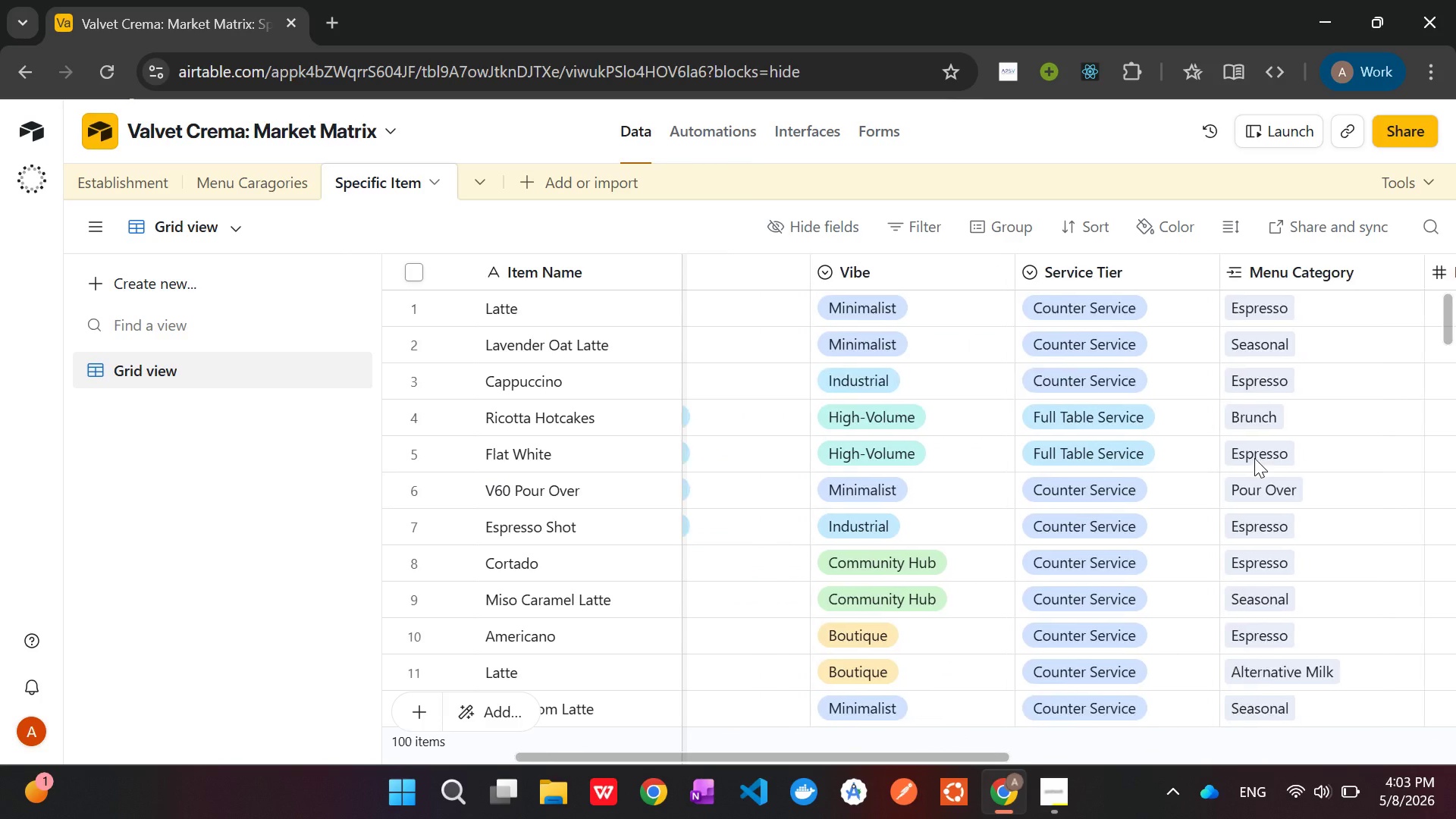 
wait(29.66)
 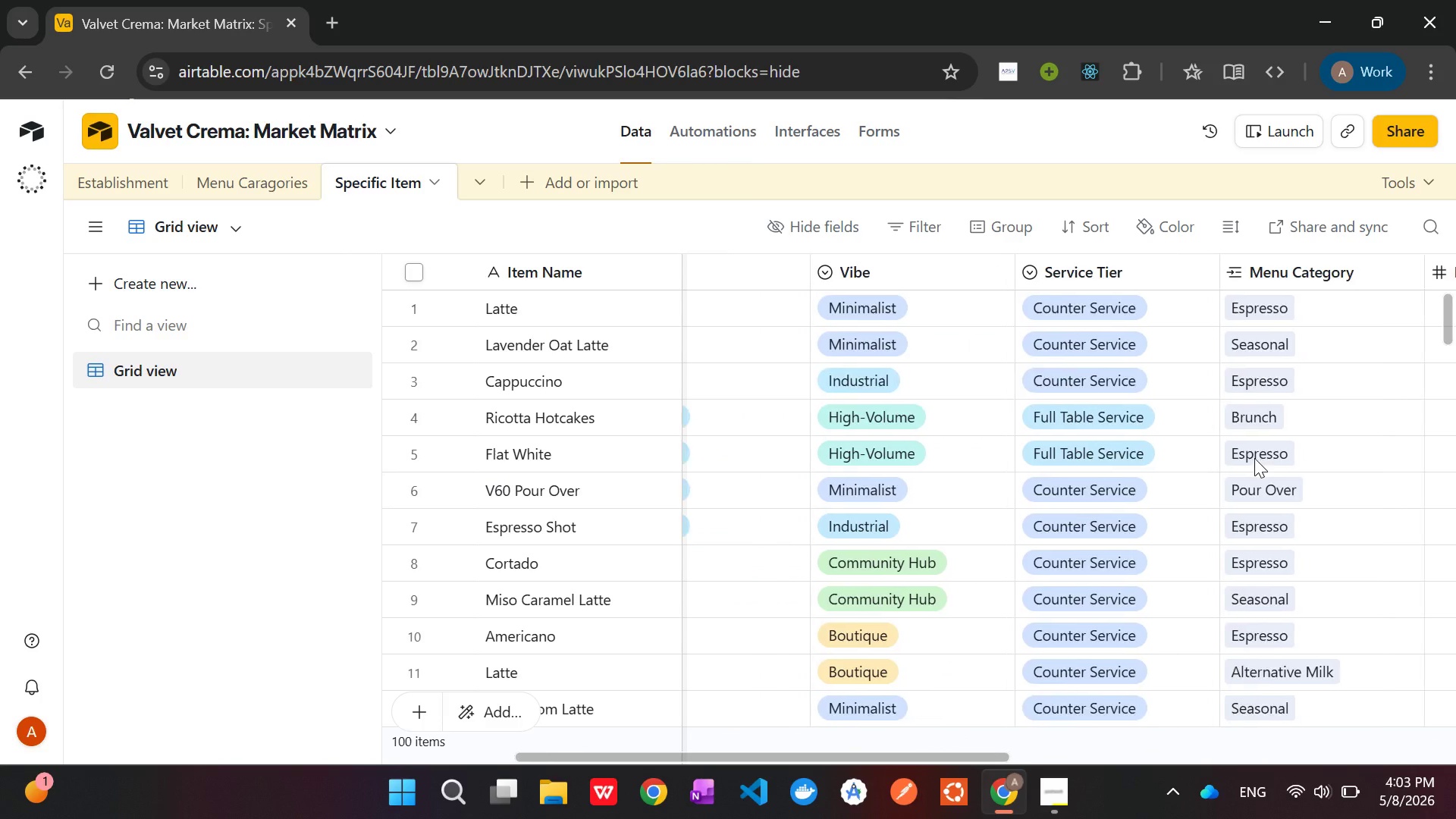 
left_click([1334, 274])
 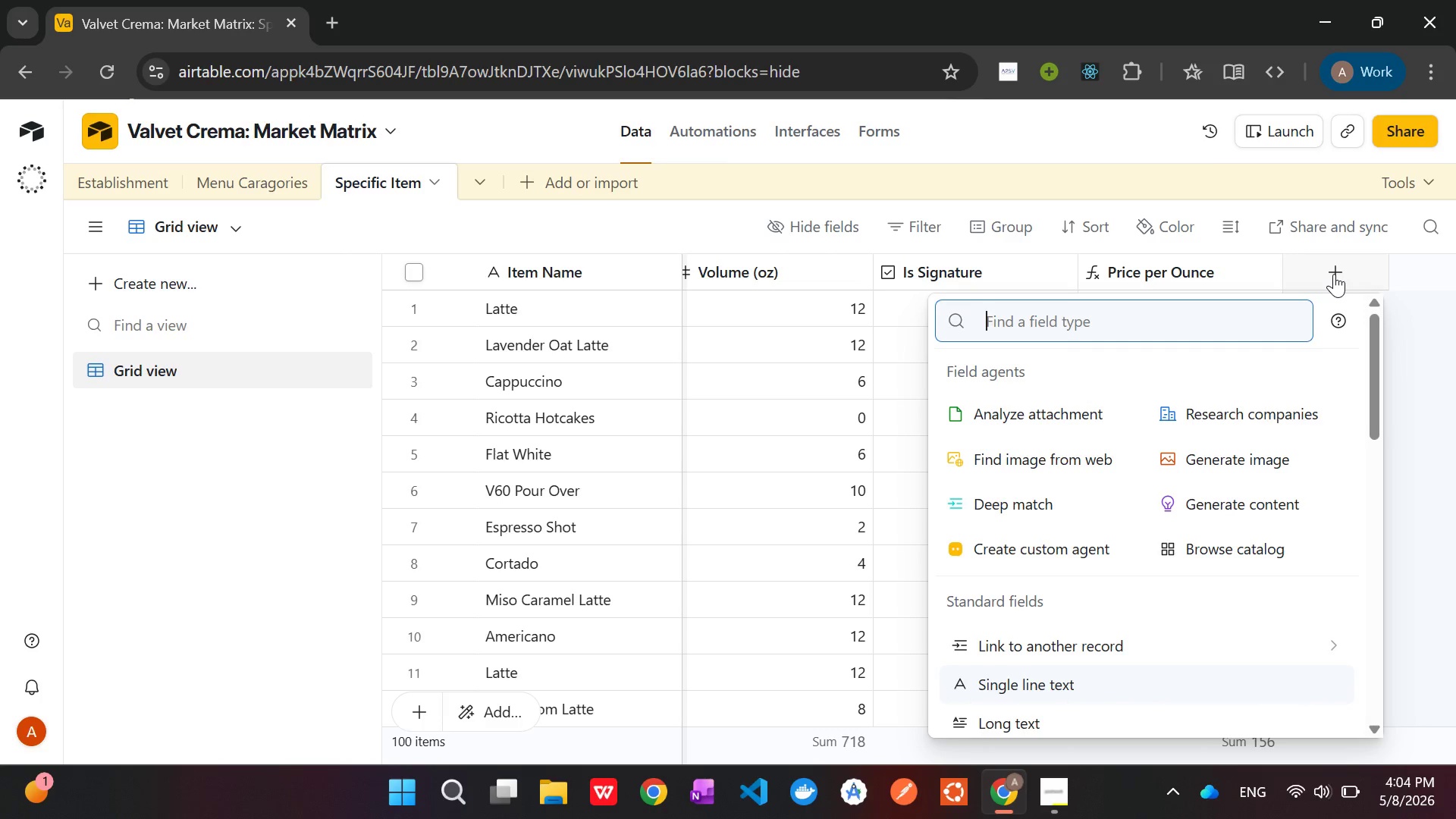 
wait(5.77)
 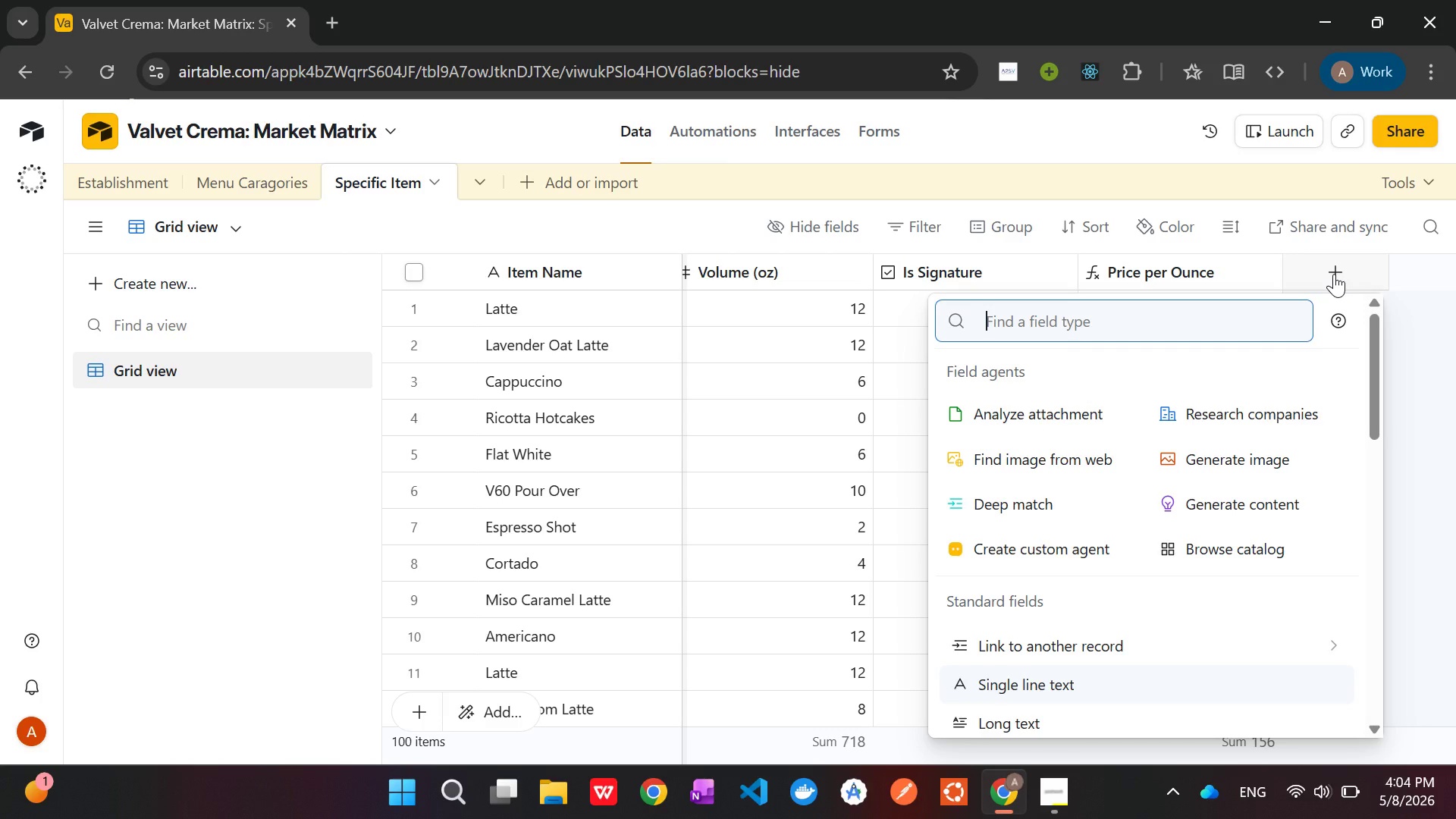 
hold_key(key=ShiftLeft, duration=0.64)
 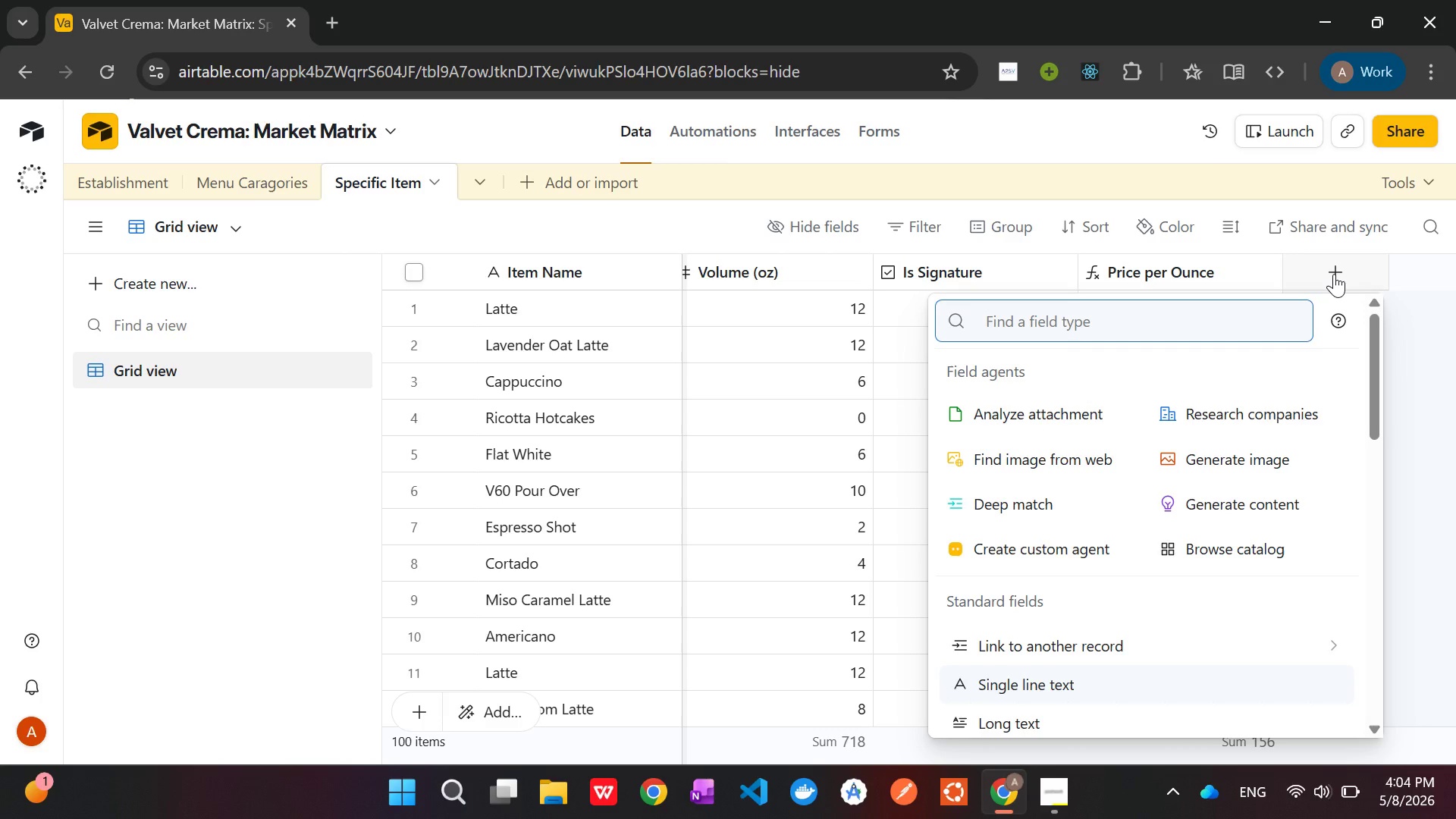 
wait(25.08)
 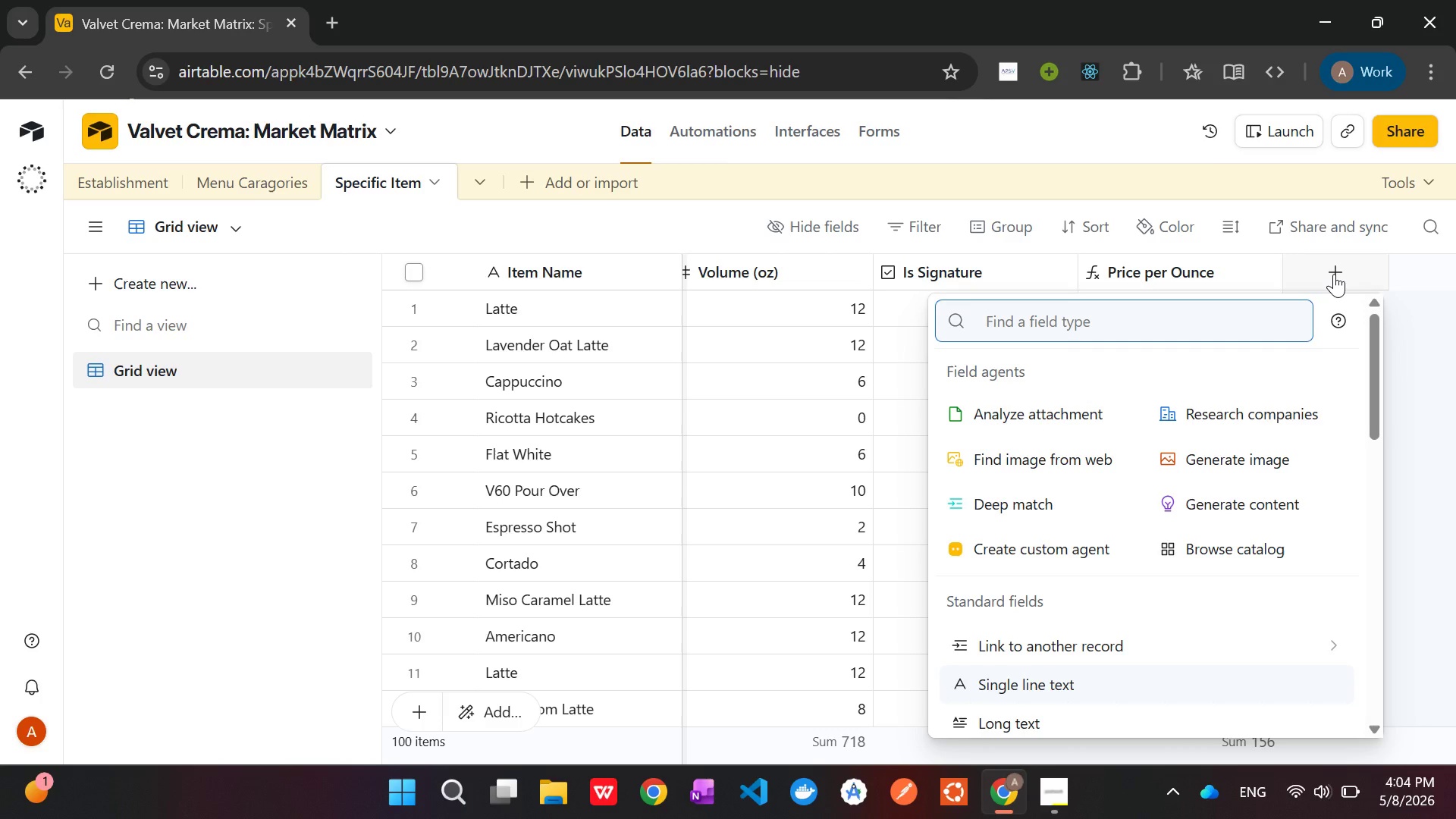 
type(che)
 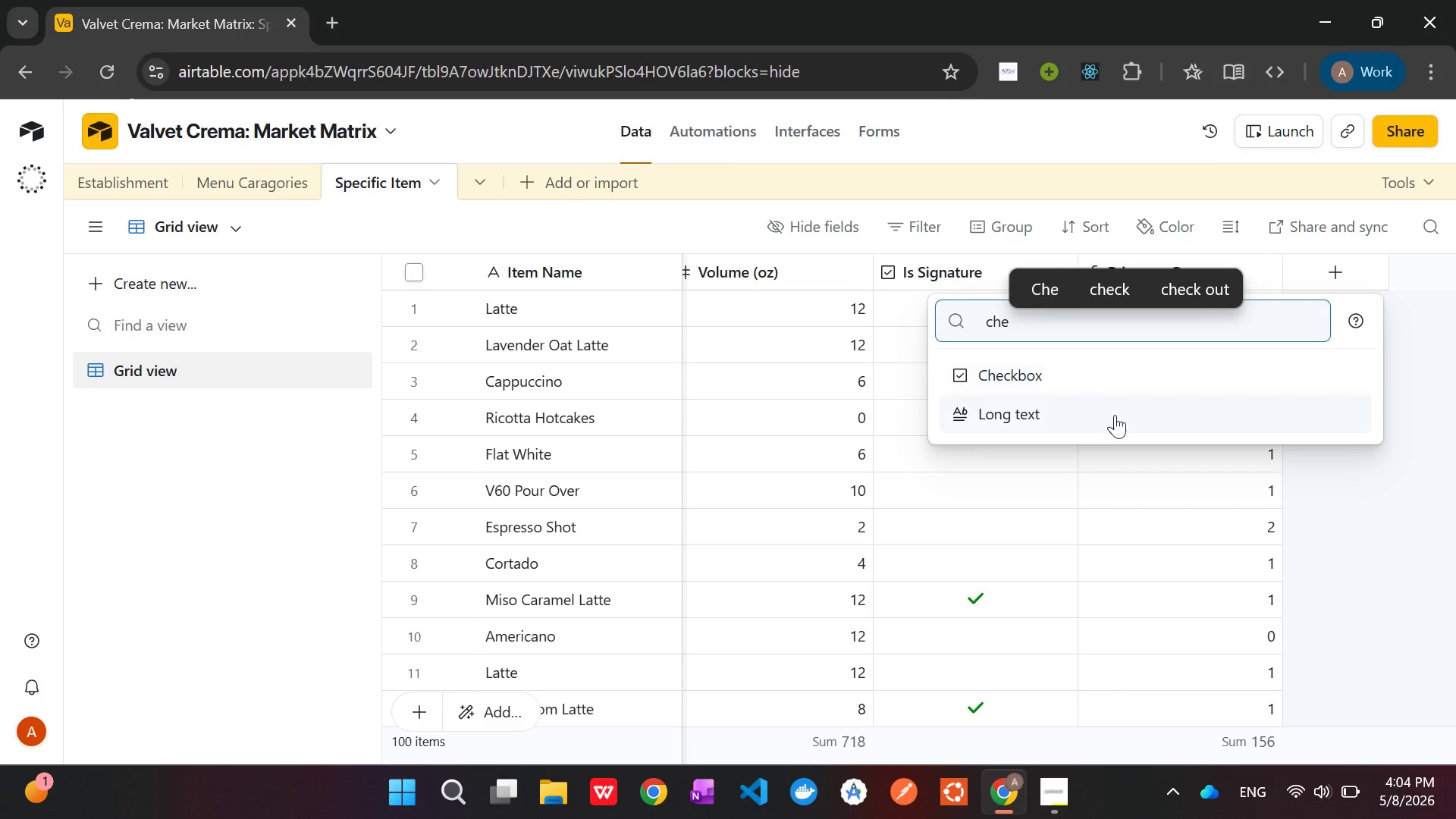 
left_click([1103, 375])
 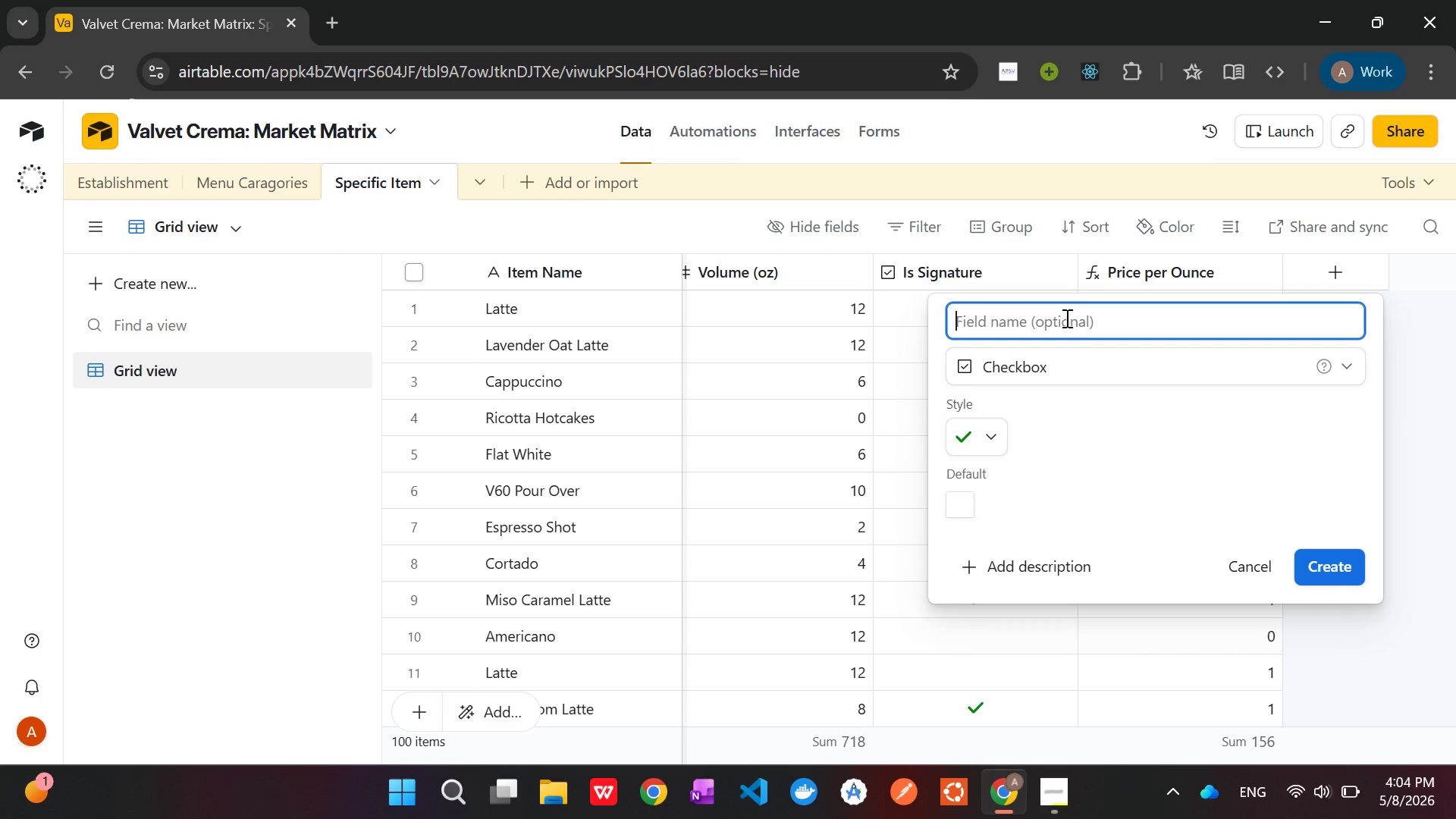 
type(Is Standard Latte)
 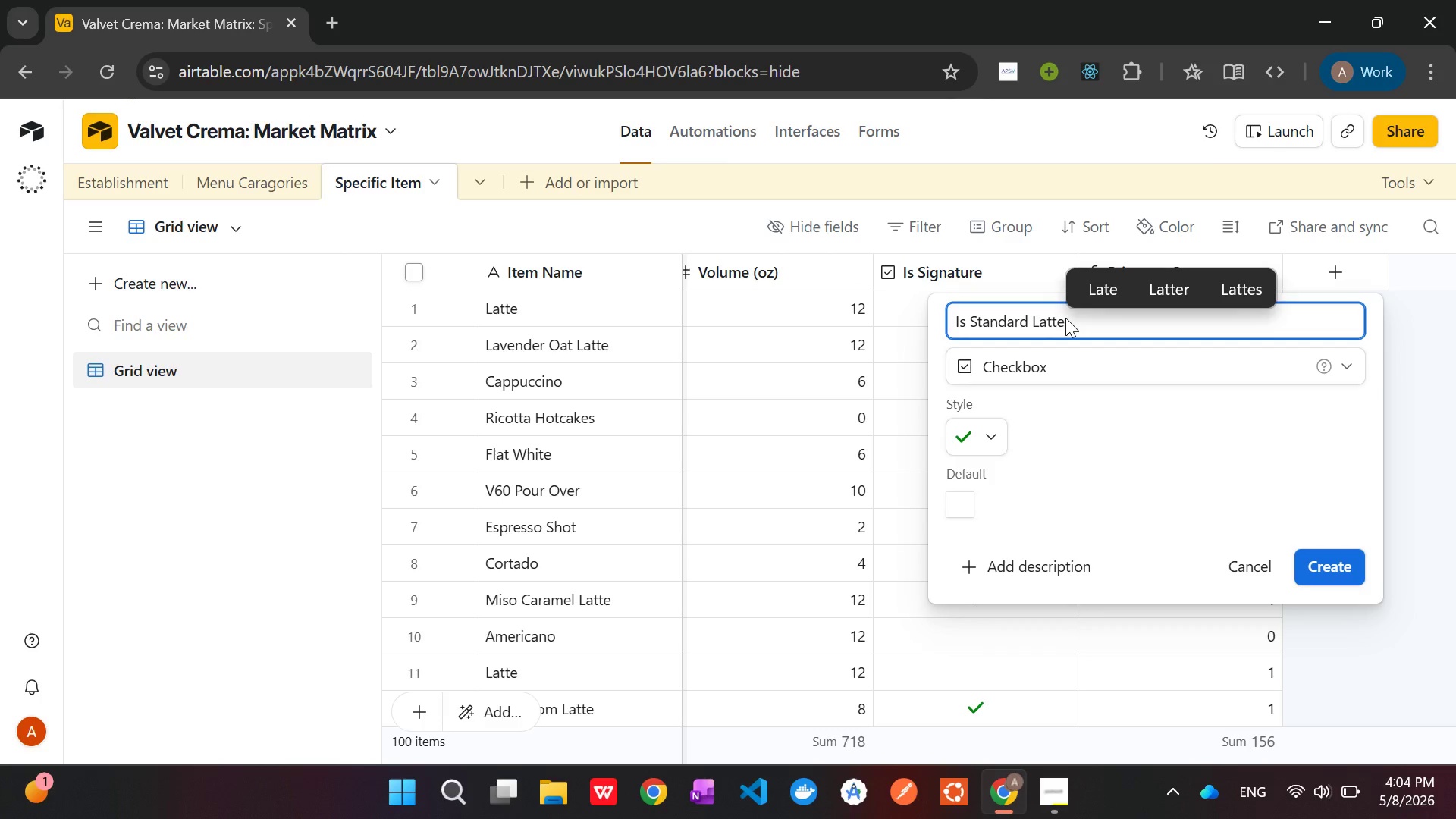 
wait(5.06)
 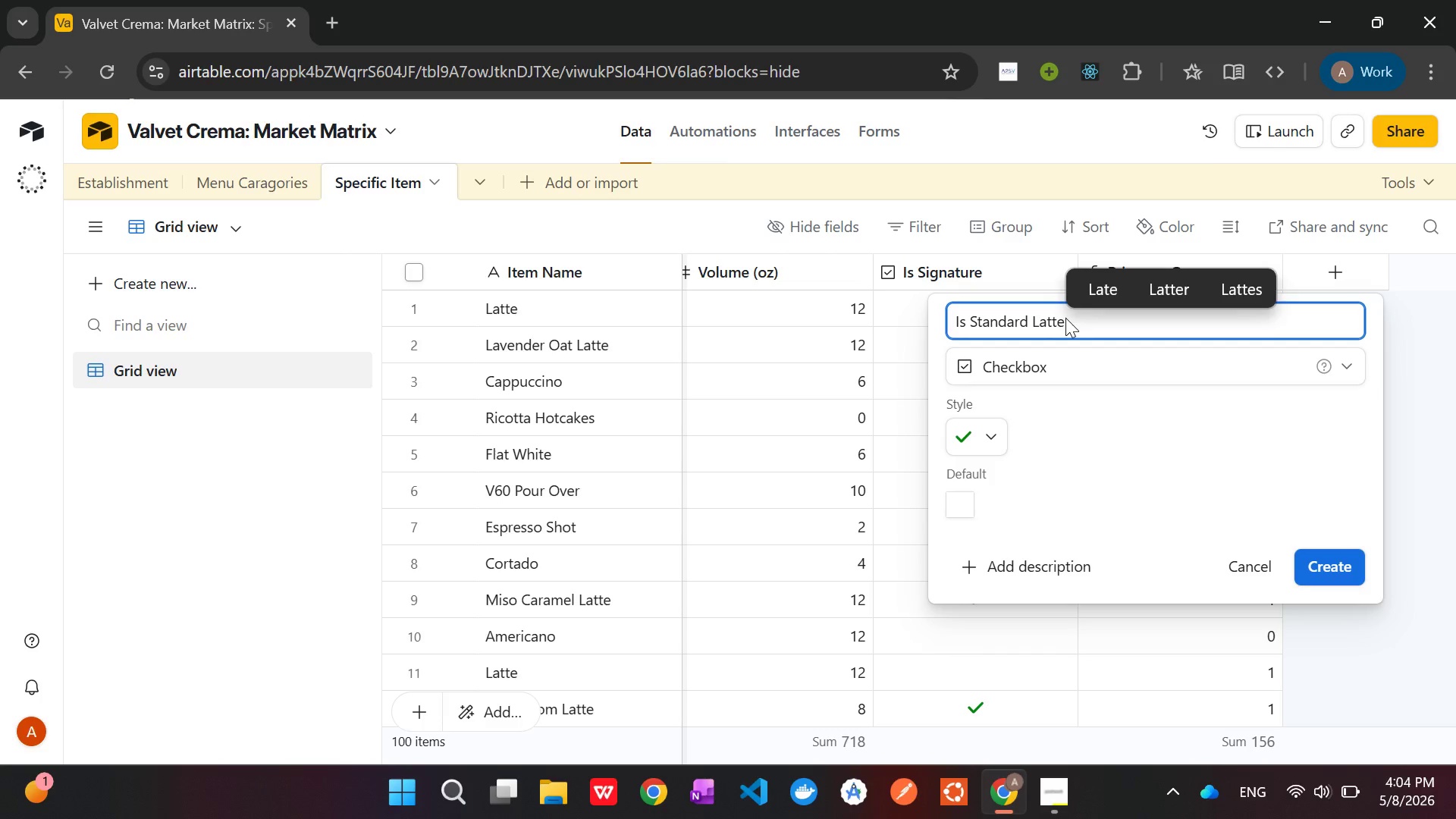 
hold_key(key=ShiftLeft, duration=1.53)
 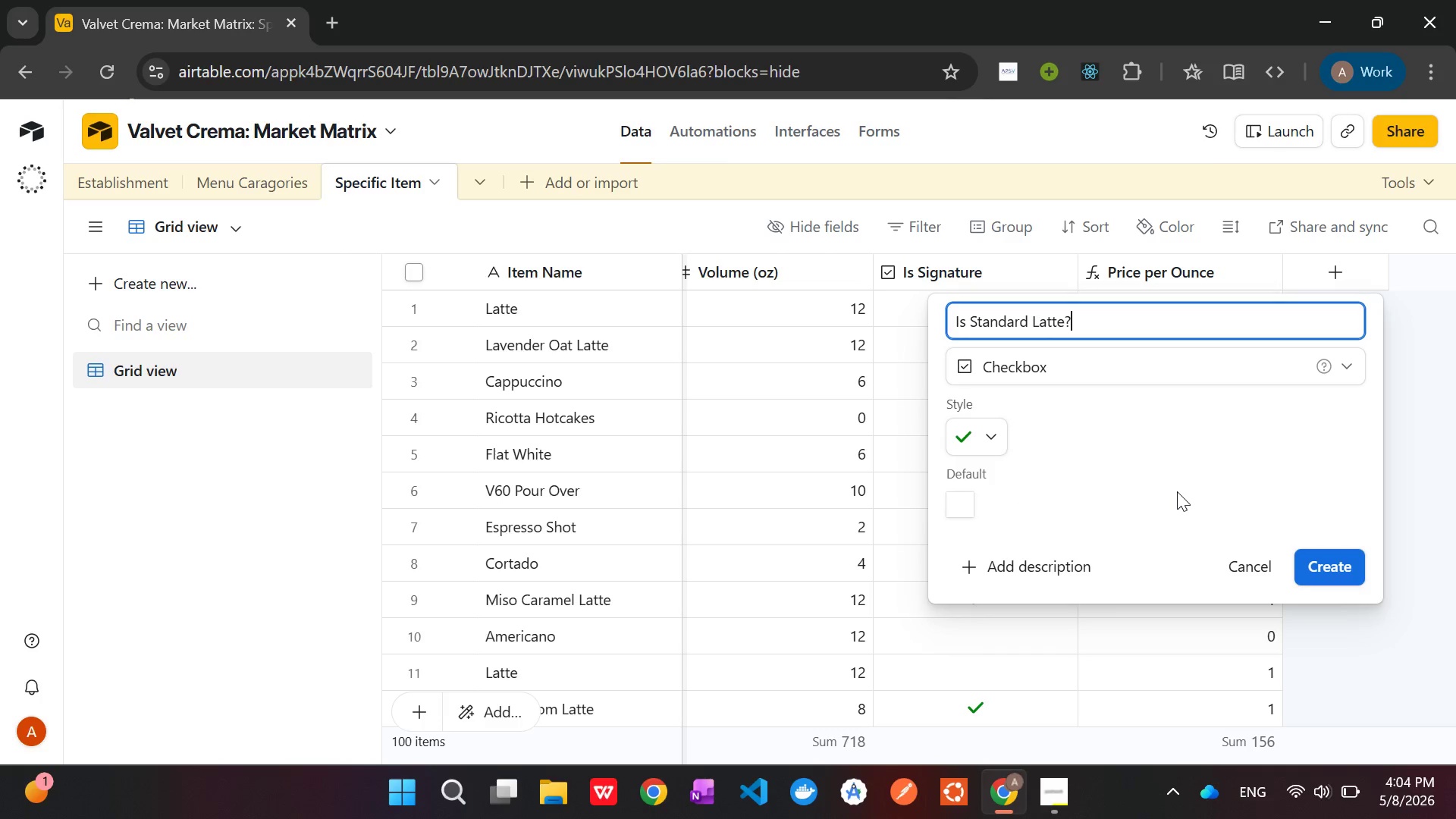 
key(Shift+Slash)
 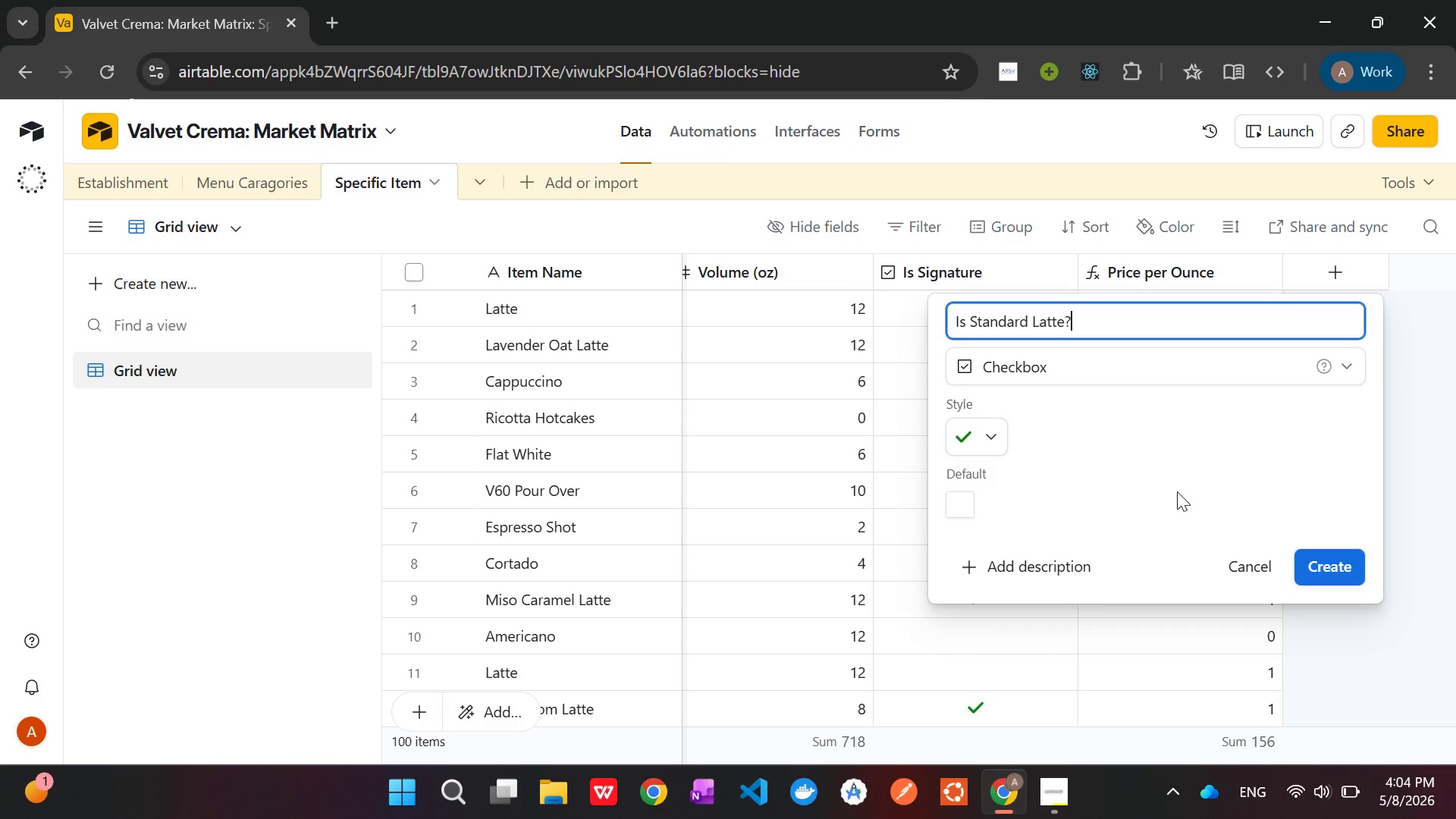 
wait(5.94)
 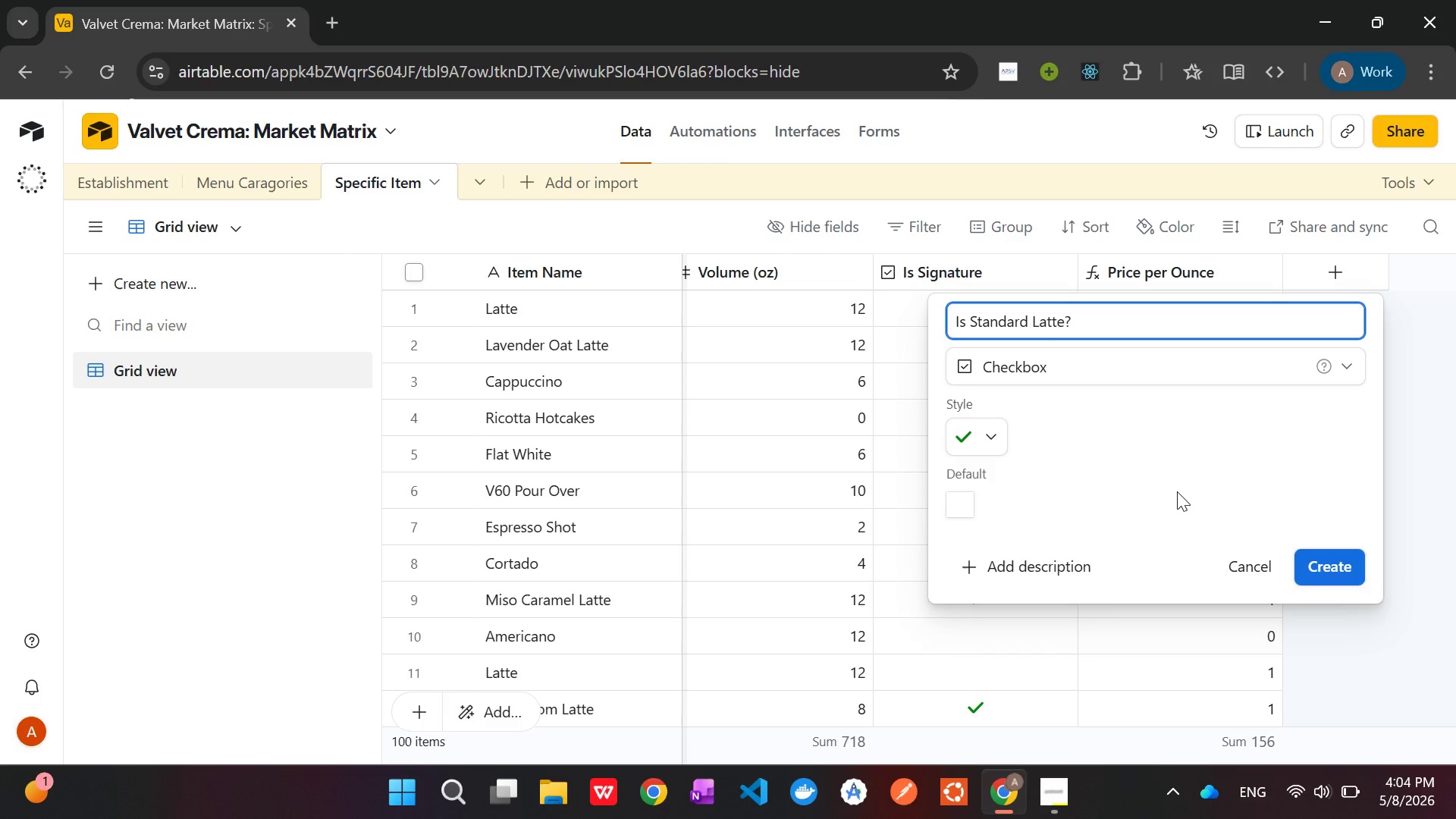 
left_click([1341, 563])
 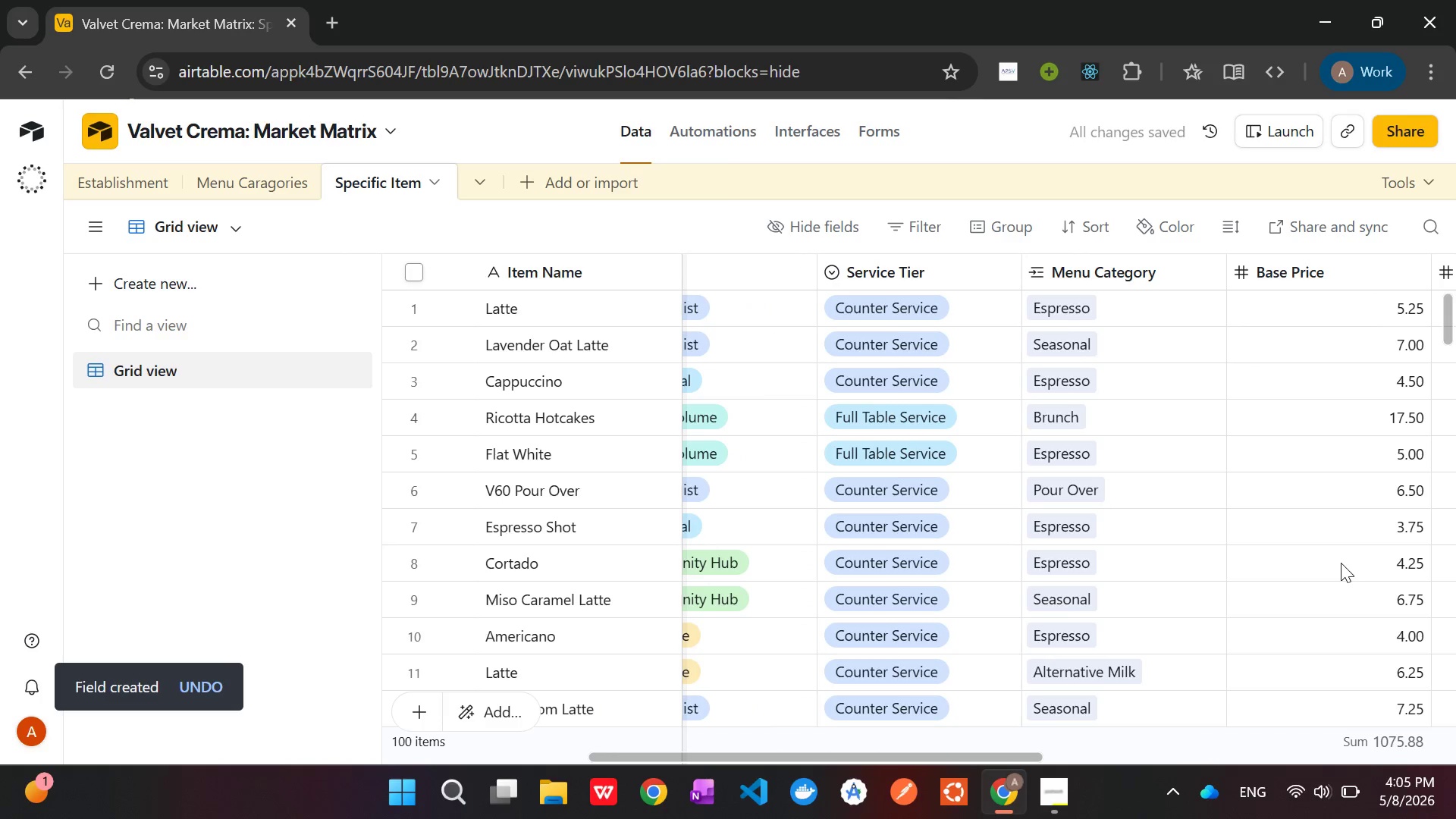 
wait(9.05)
 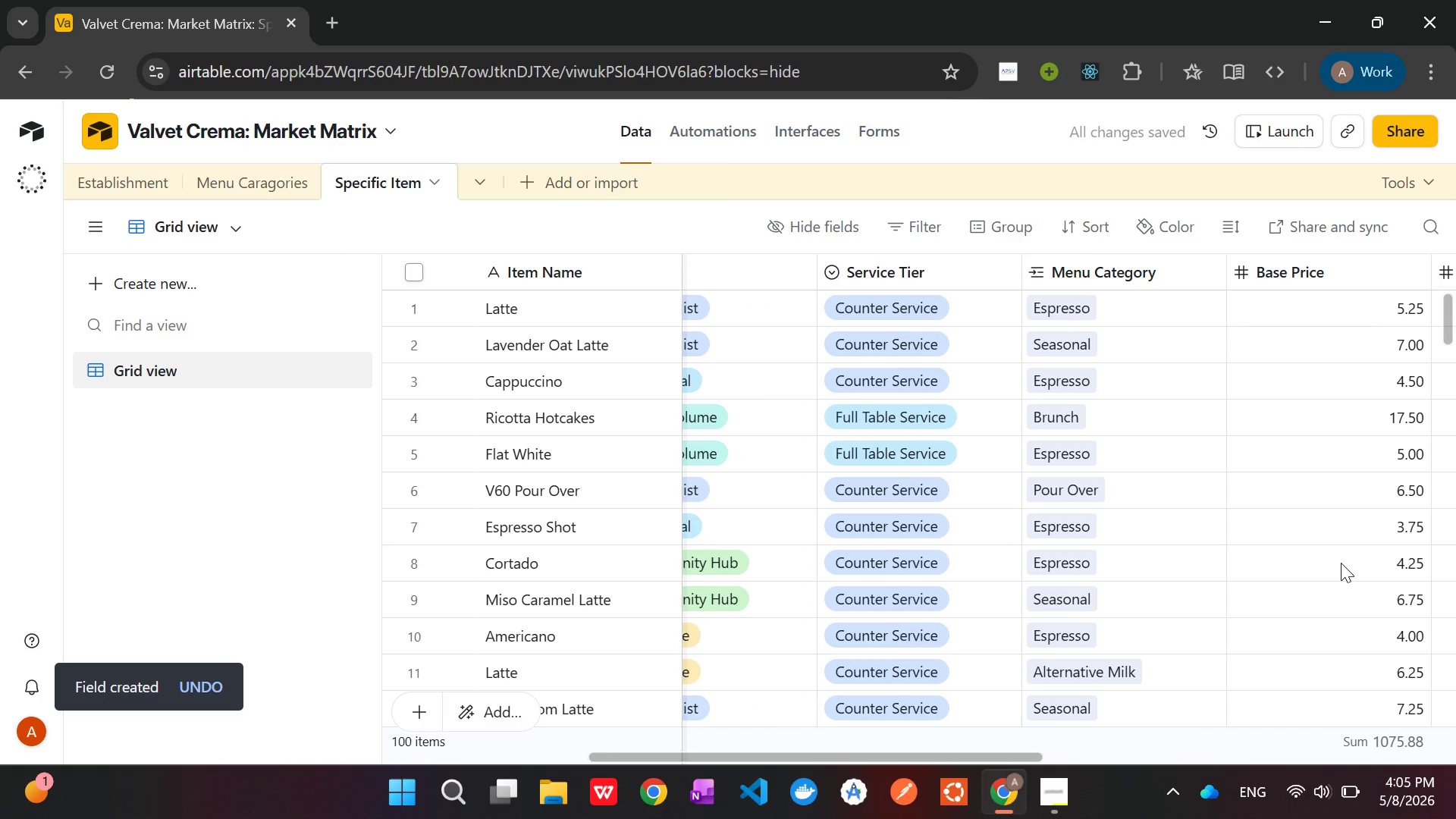 
left_click([1178, 299])
 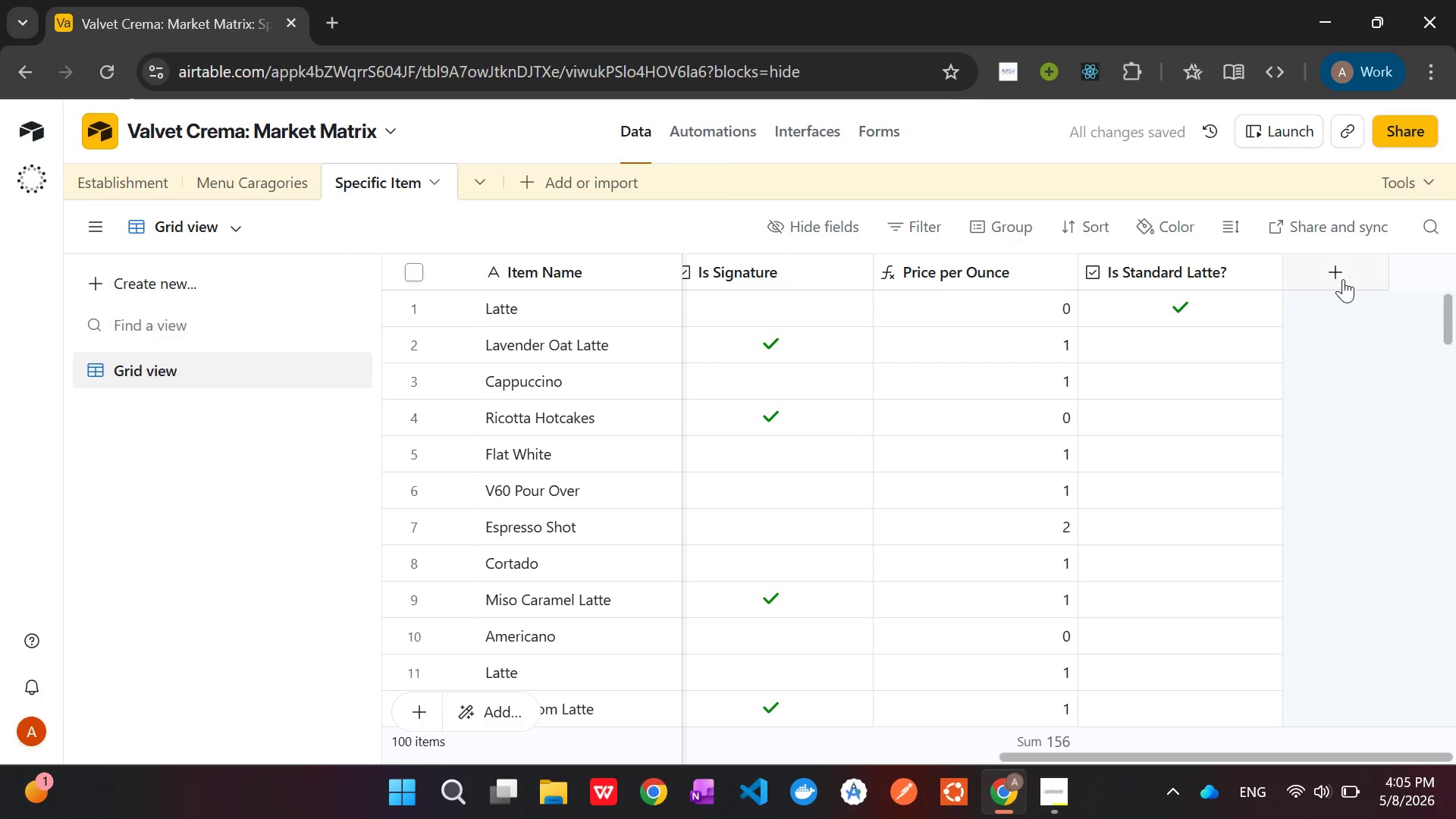 
left_click([1336, 276])
 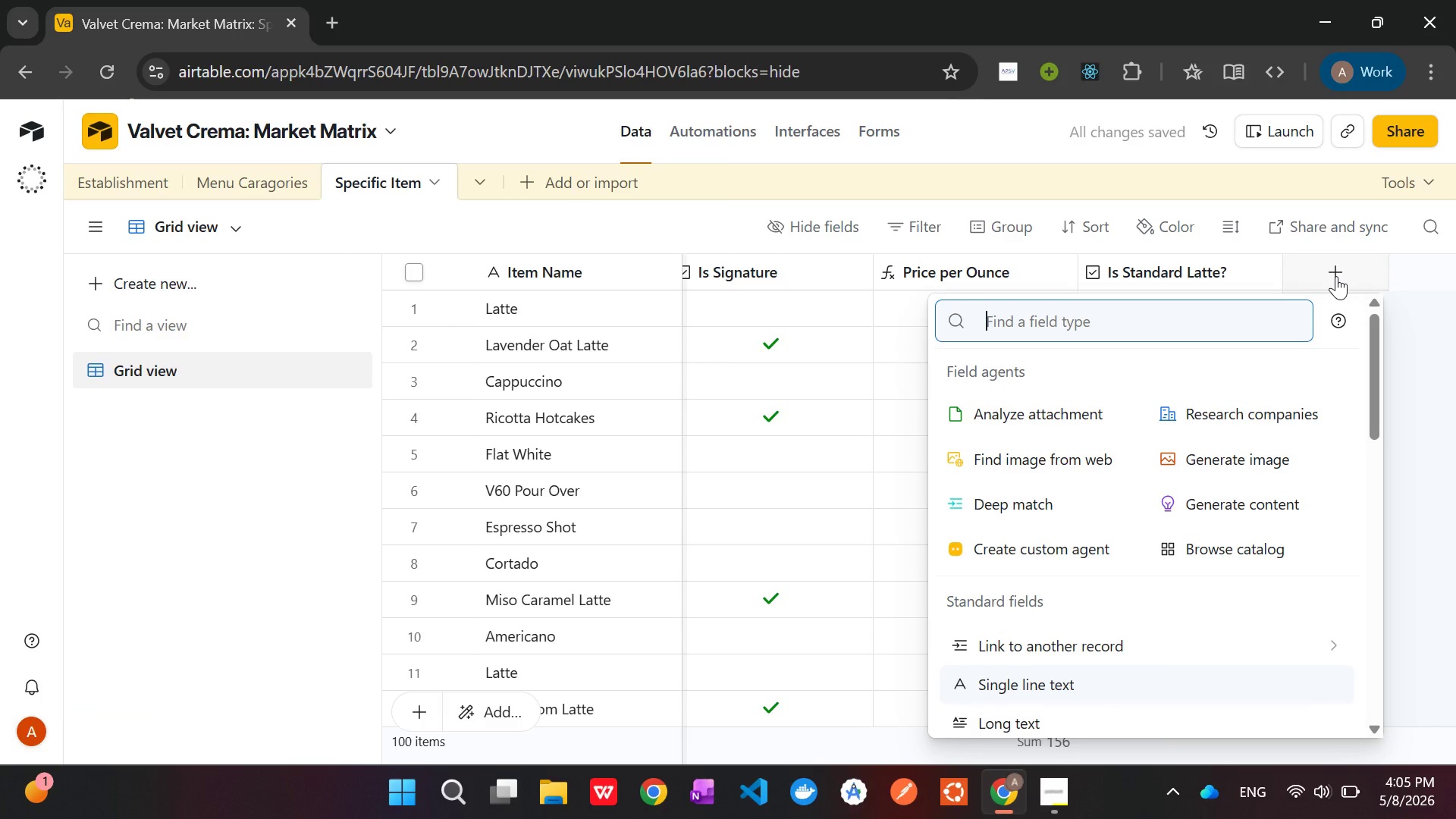 
type(for)
 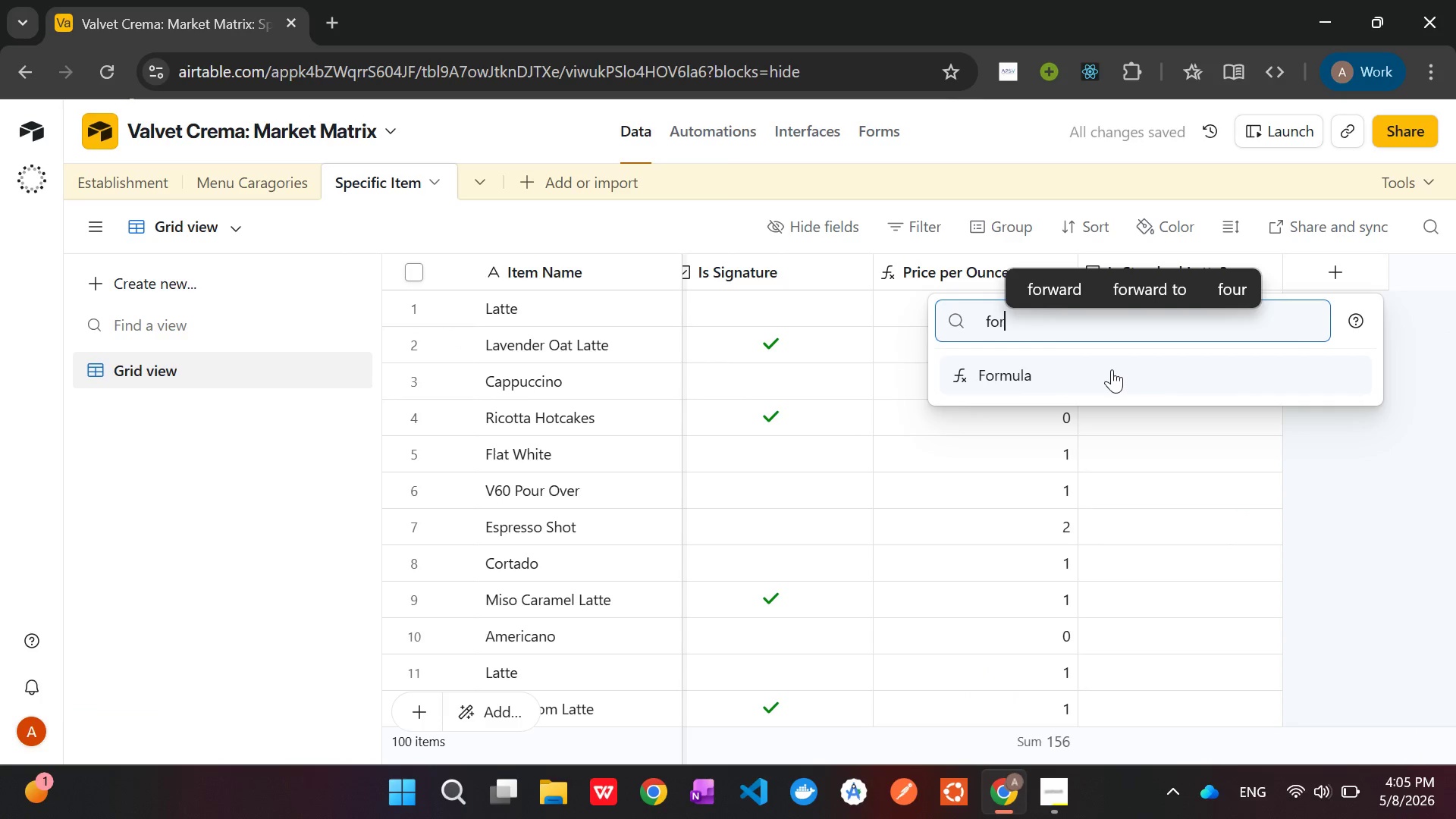 
left_click([1111, 369])
 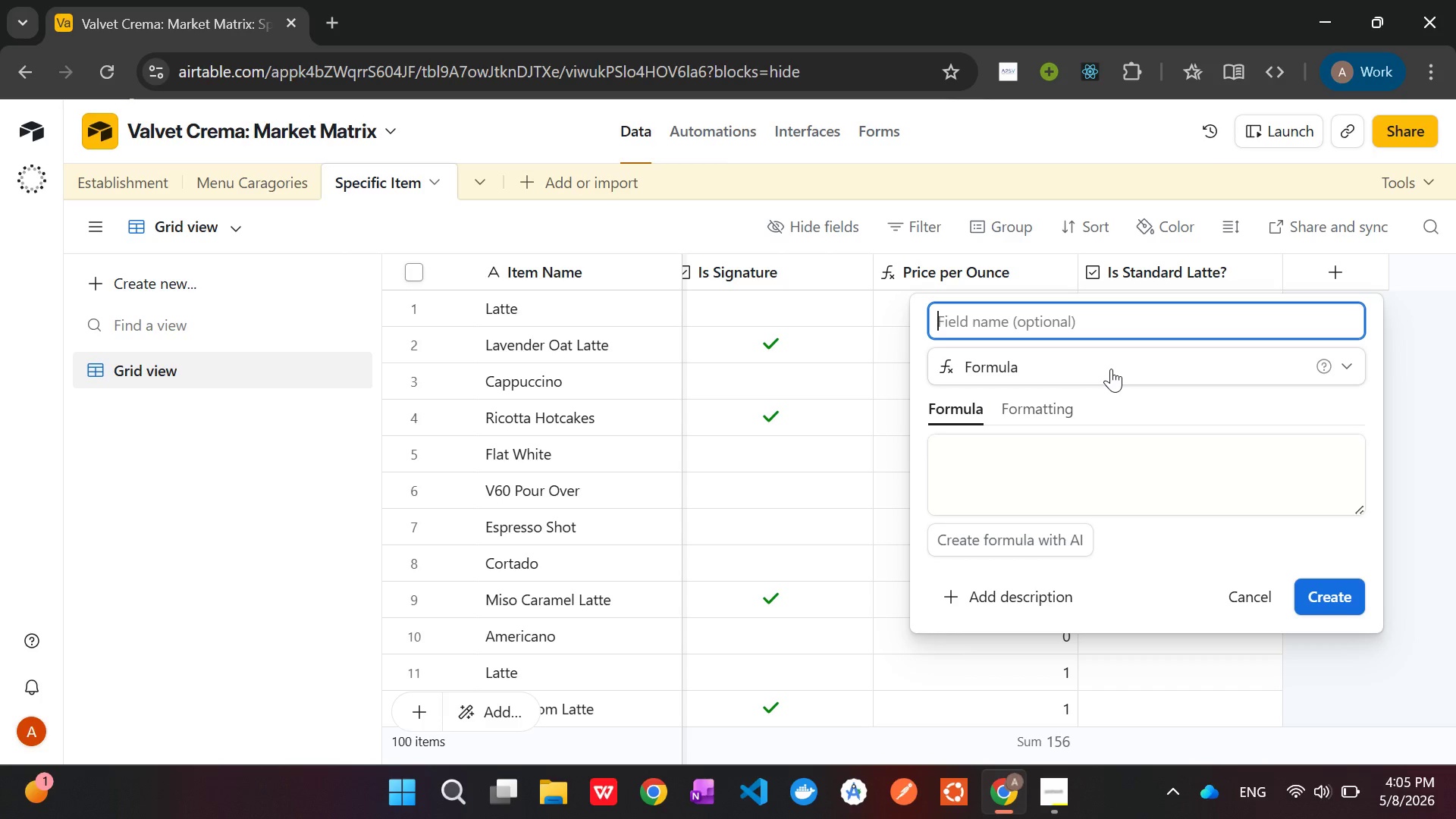 
left_click([1234, 588])
 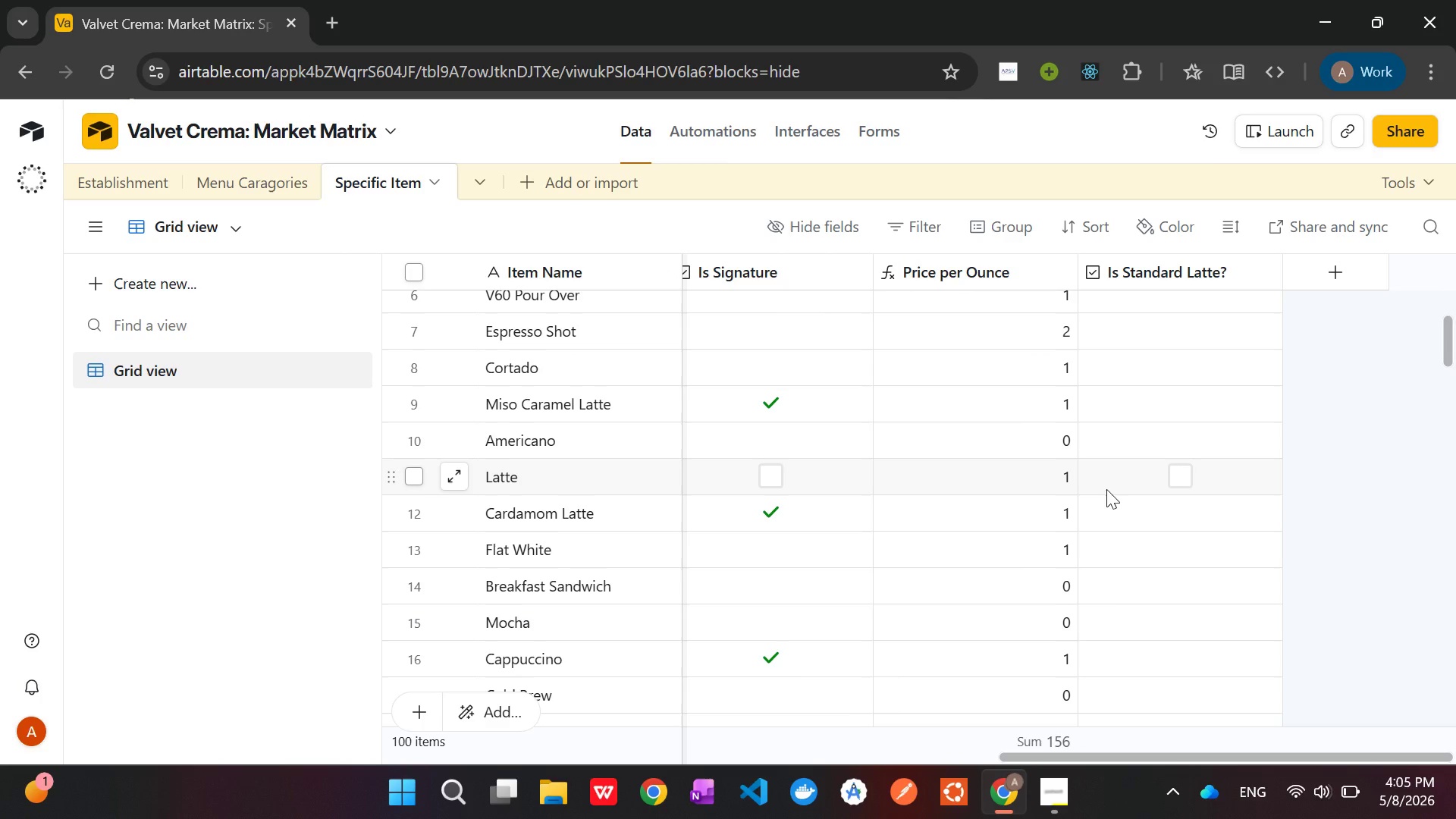 
left_click([1181, 479])
 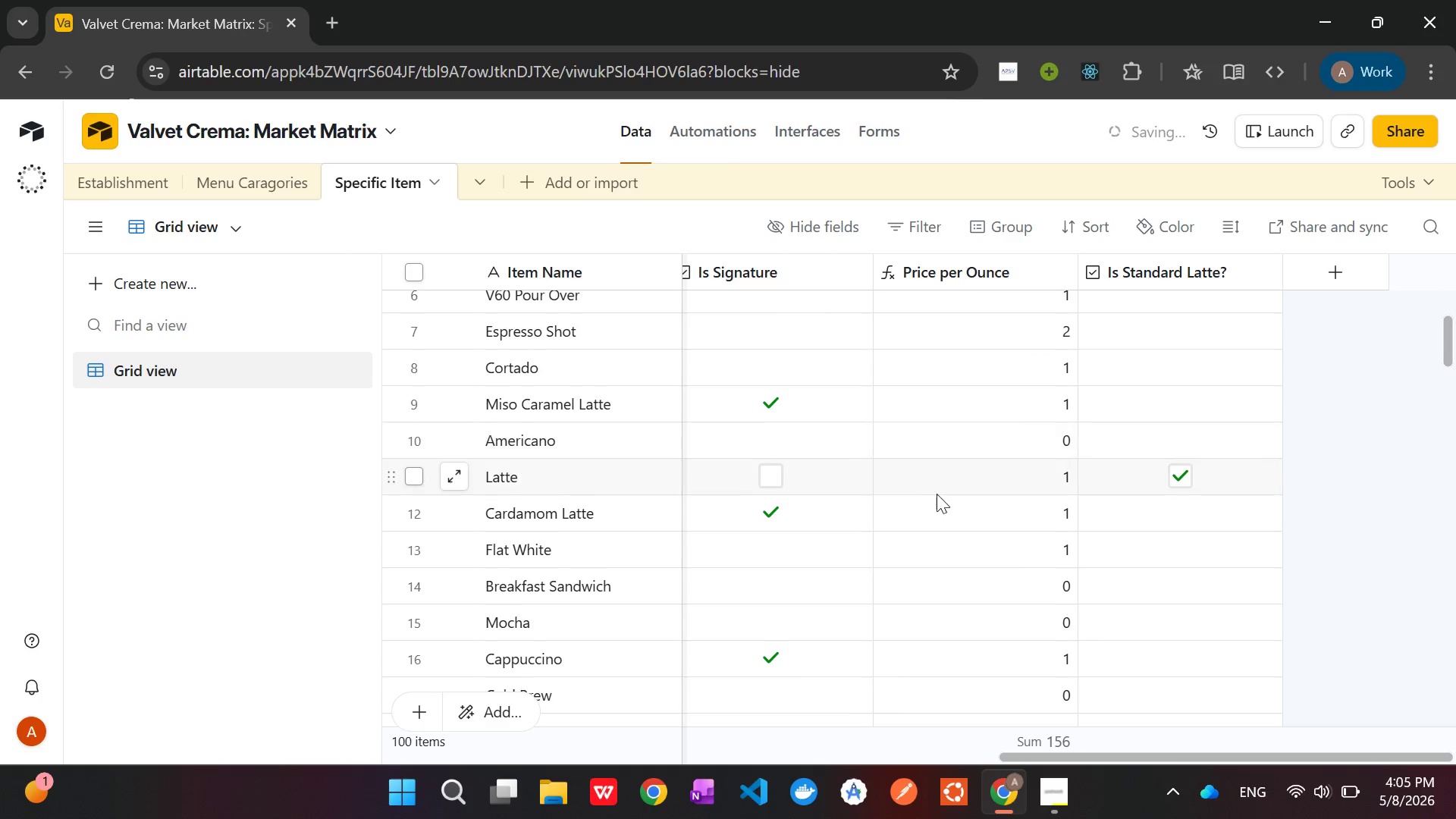 
scroll: coordinate [943, 489], scroll_direction: none, amount: 0.0
 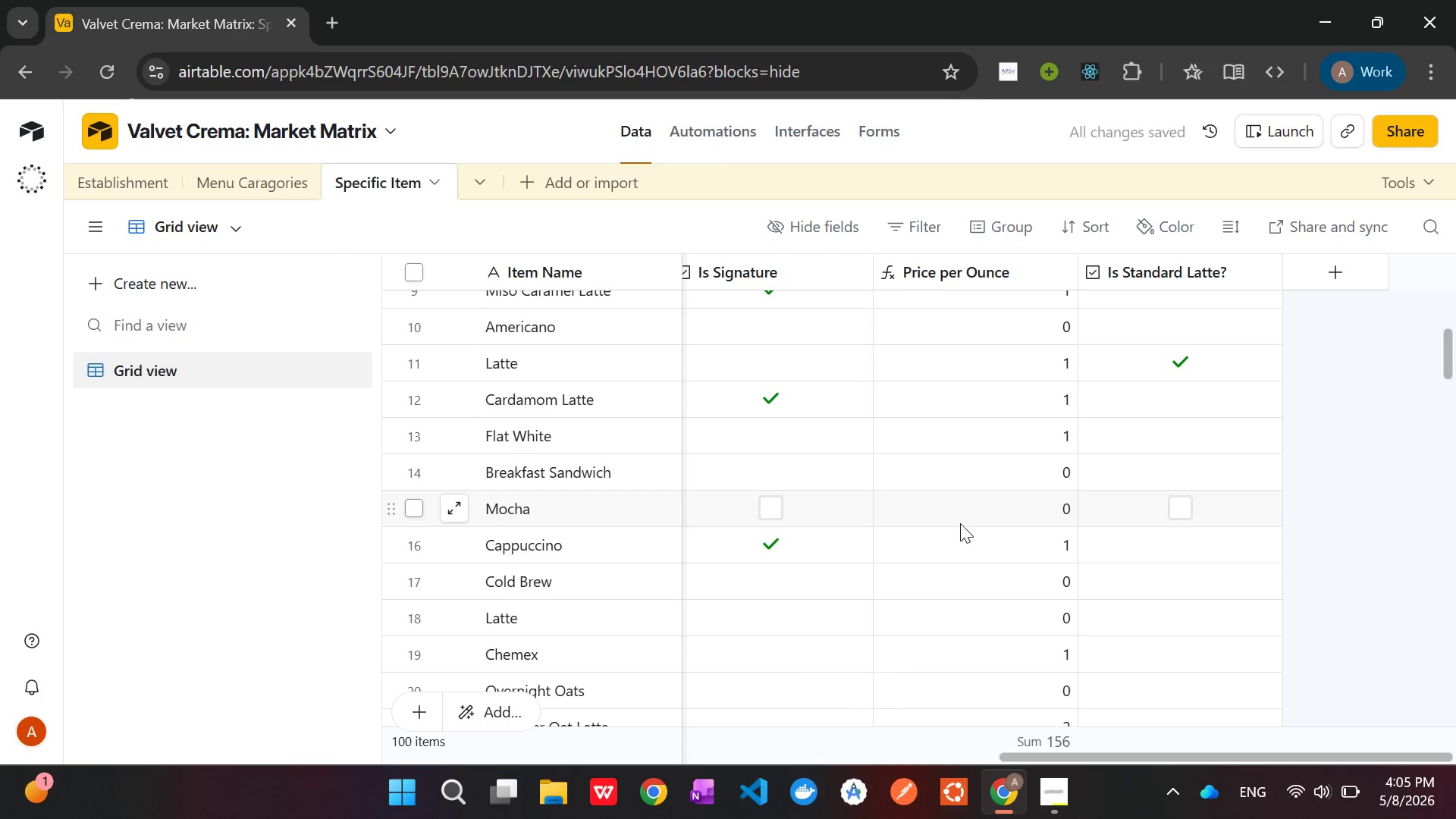 
scroll: coordinate [962, 524], scroll_direction: down, amount: 1.0
 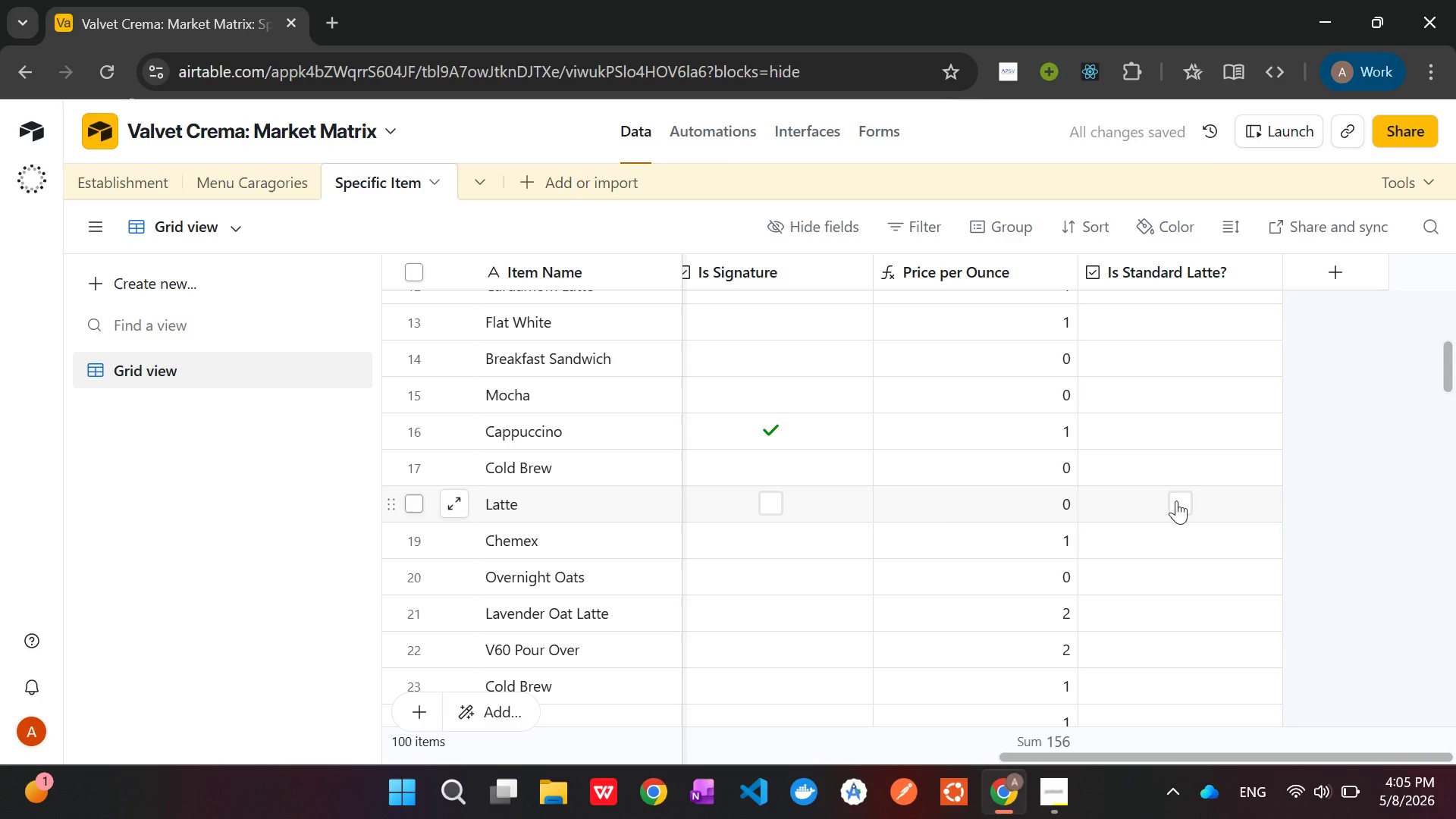 
left_click([1184, 497])
 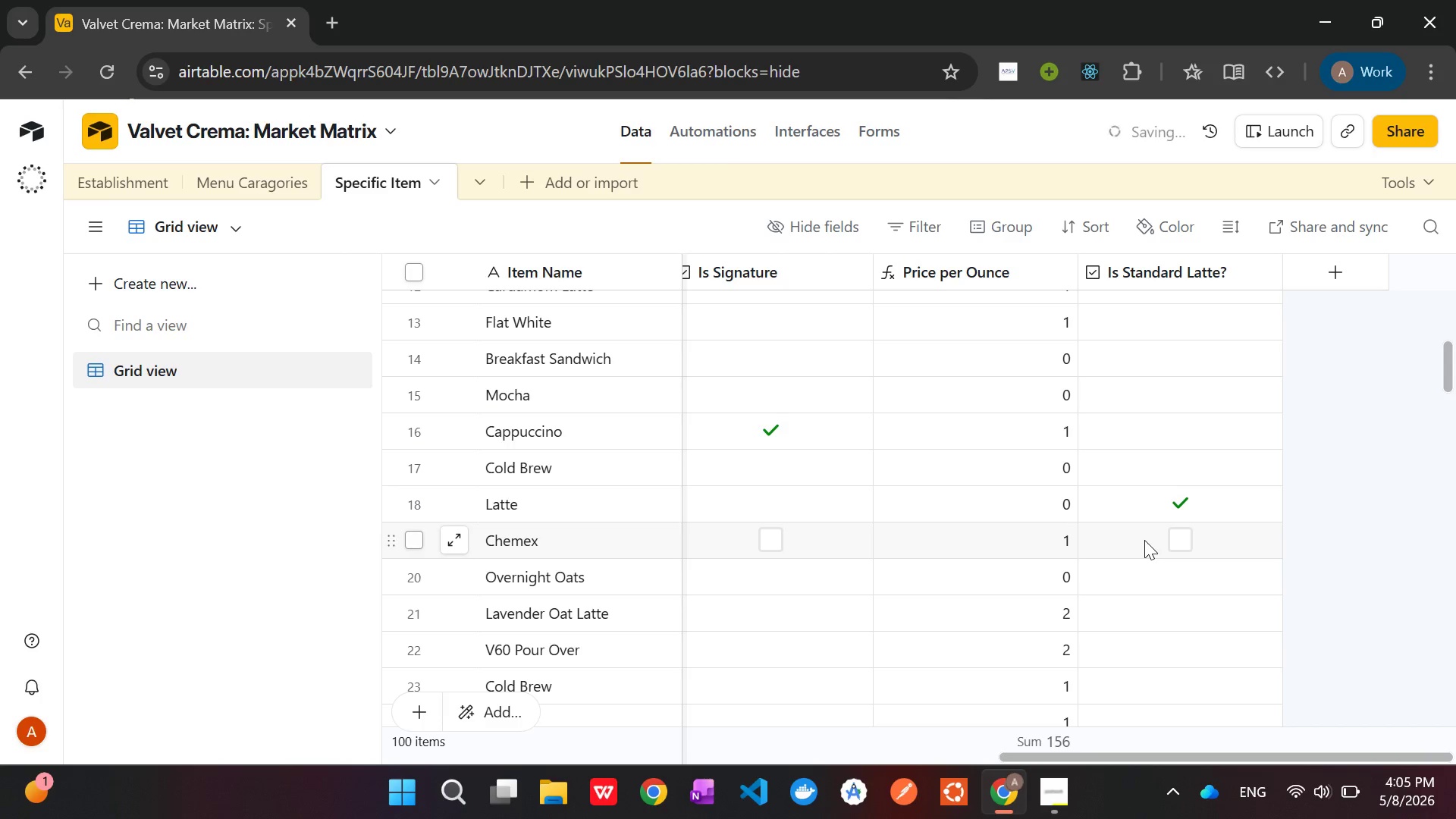 
scroll: coordinate [1106, 557], scroll_direction: down, amount: 5.0
 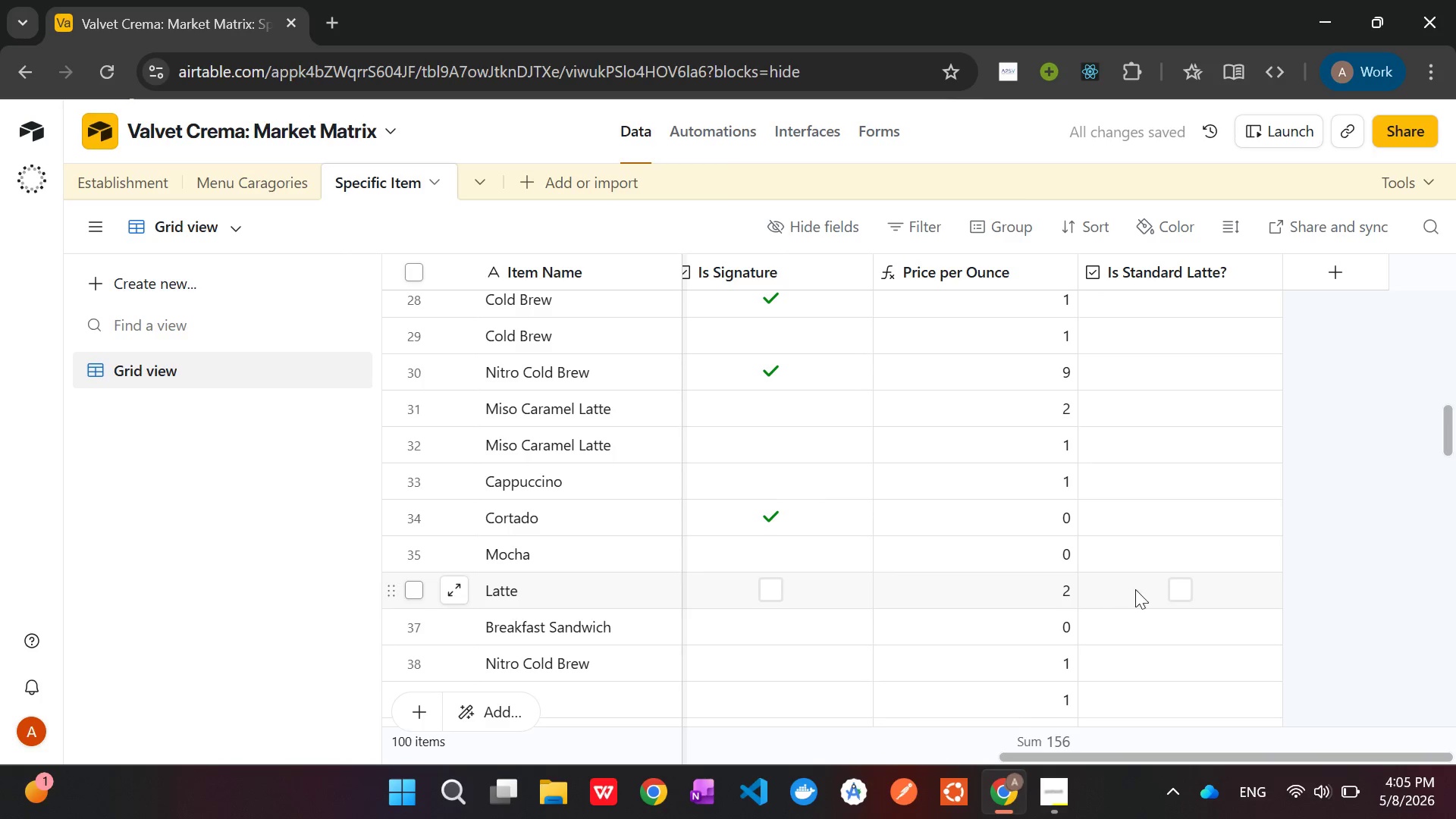 
left_click([1170, 588])
 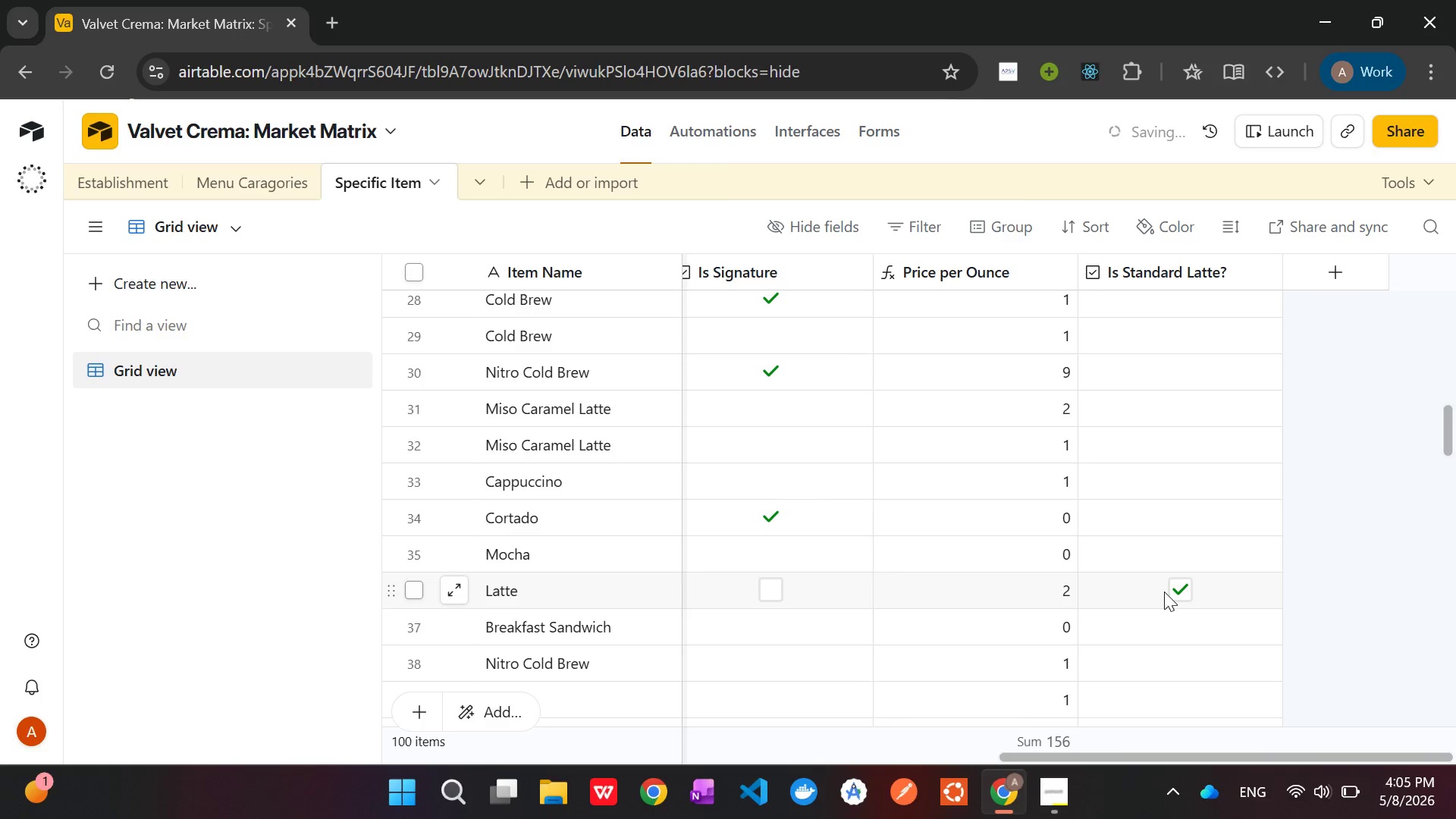 
scroll: coordinate [1164, 592], scroll_direction: down, amount: 1.0
 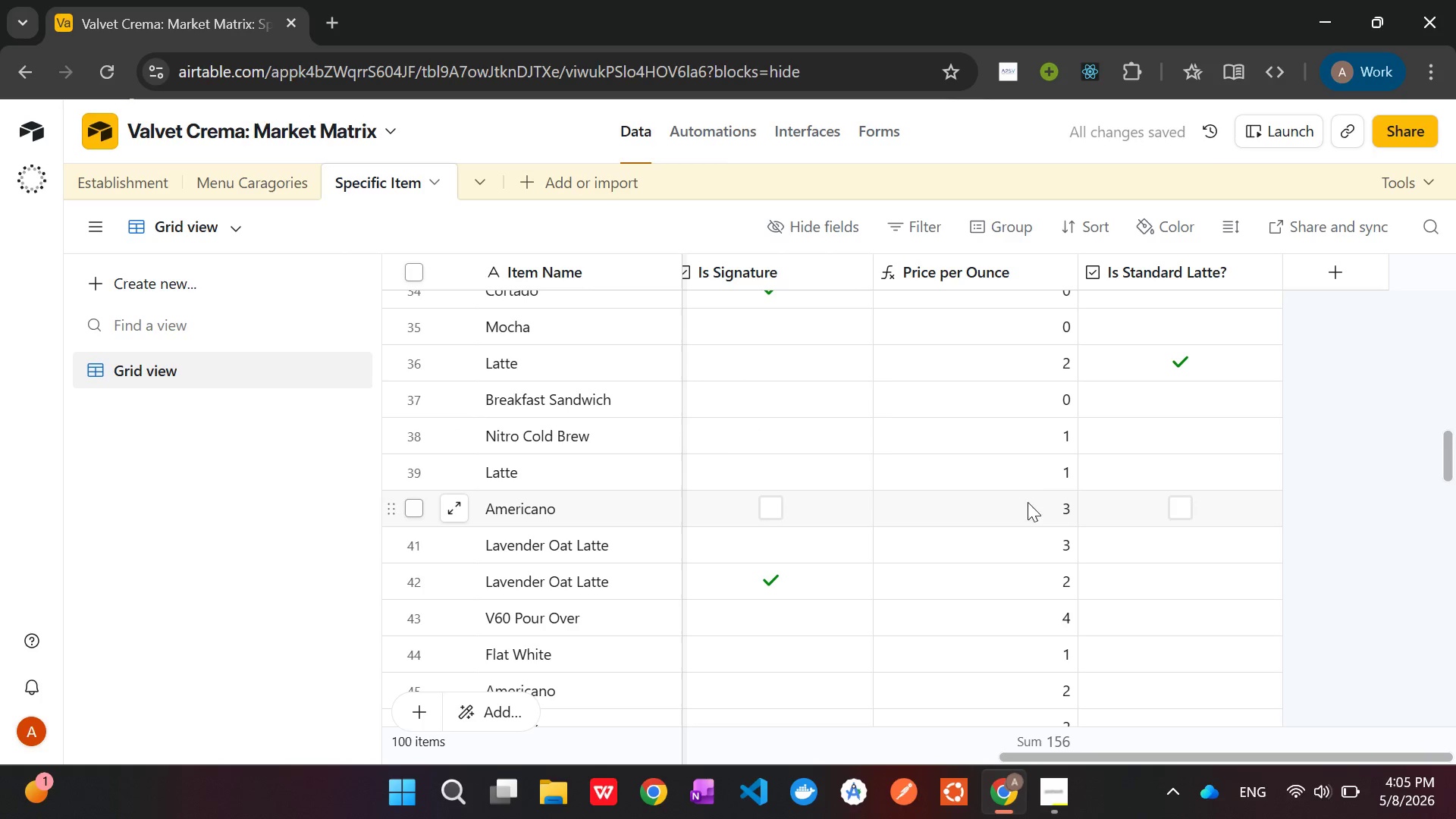 
wait(5.16)
 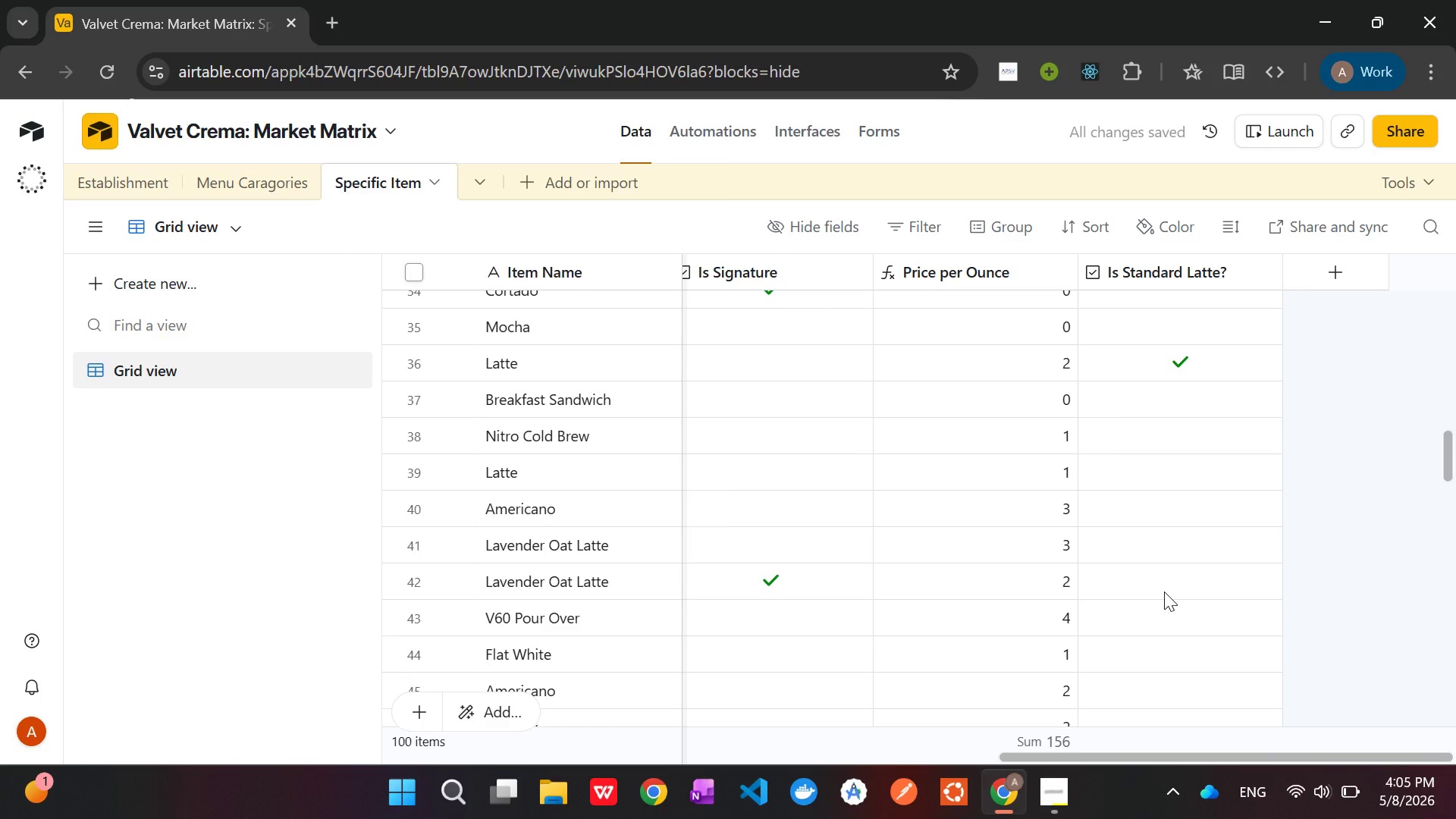 
left_click([1166, 463])
 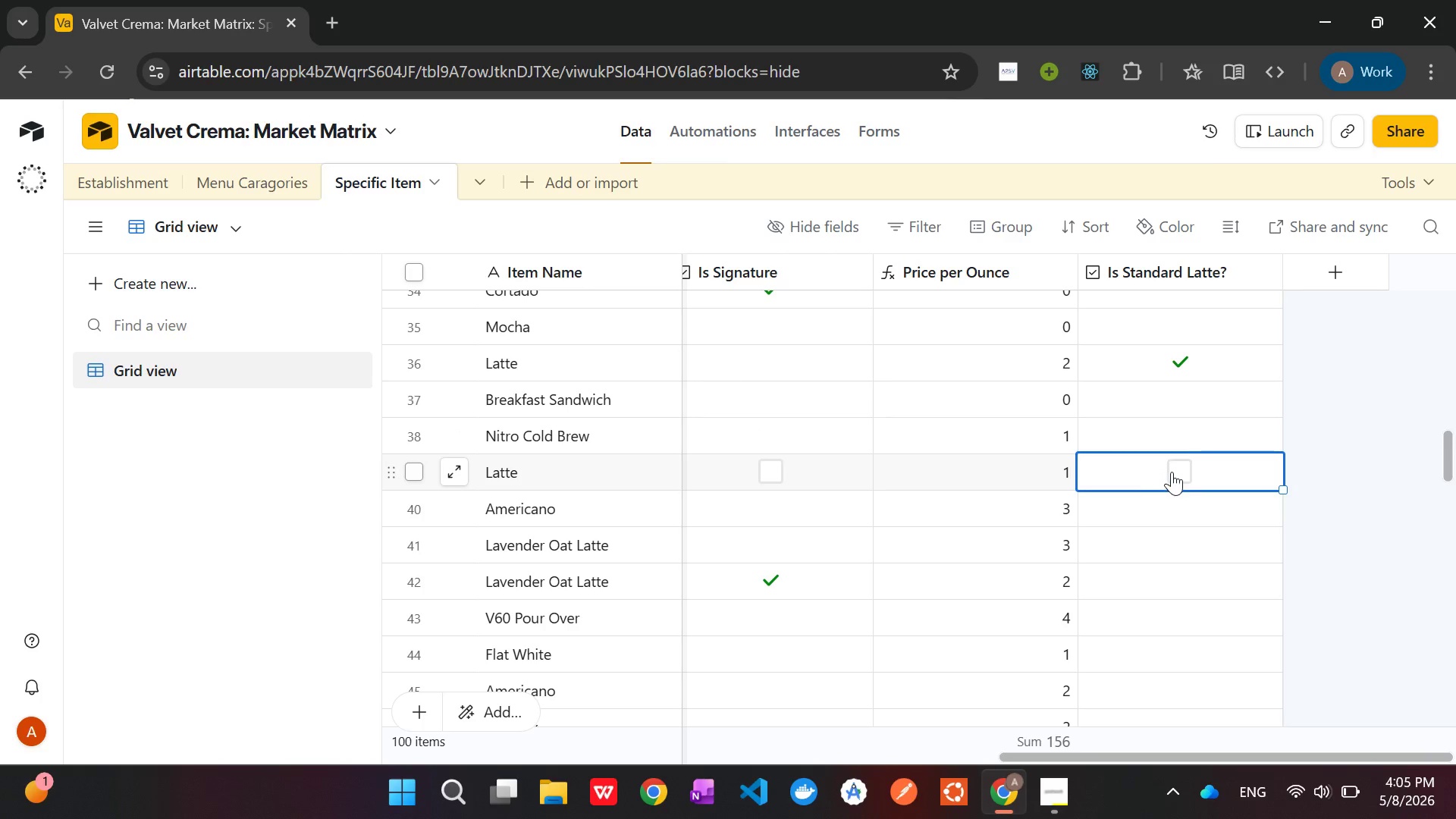 
left_click([1172, 472])
 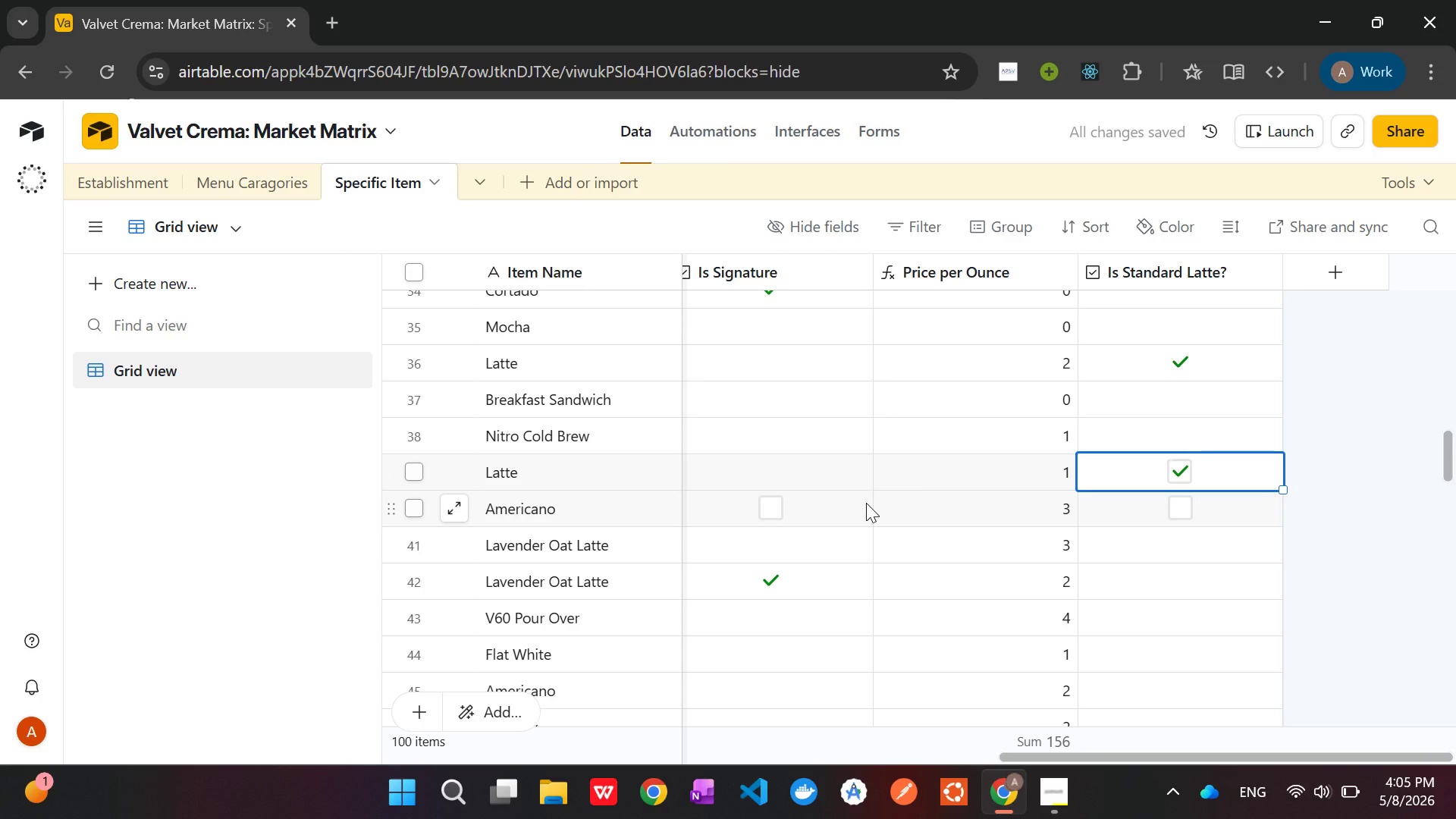 
scroll: coordinate [867, 505], scroll_direction: down, amount: 3.0
 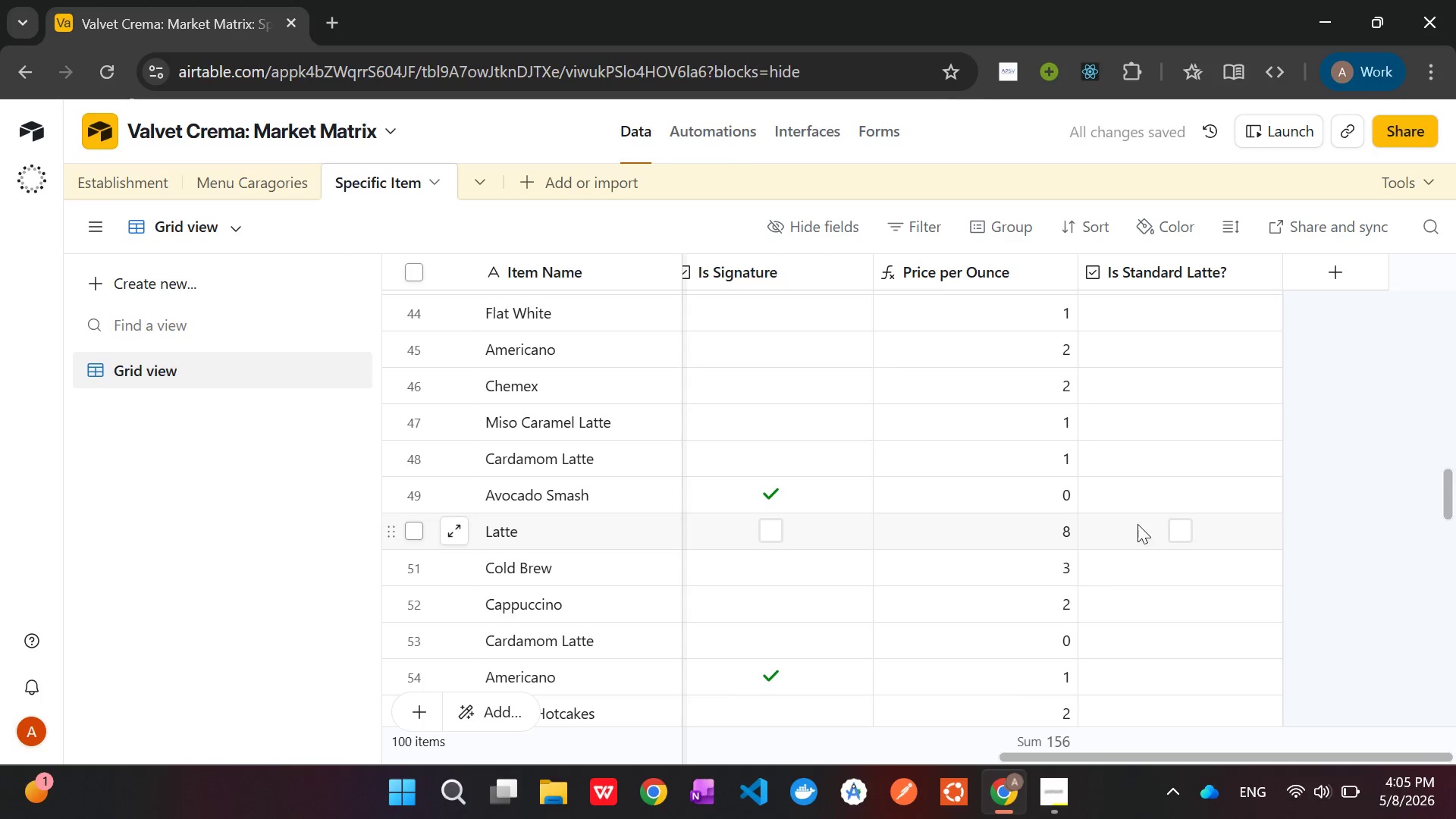 
left_click([1169, 537])
 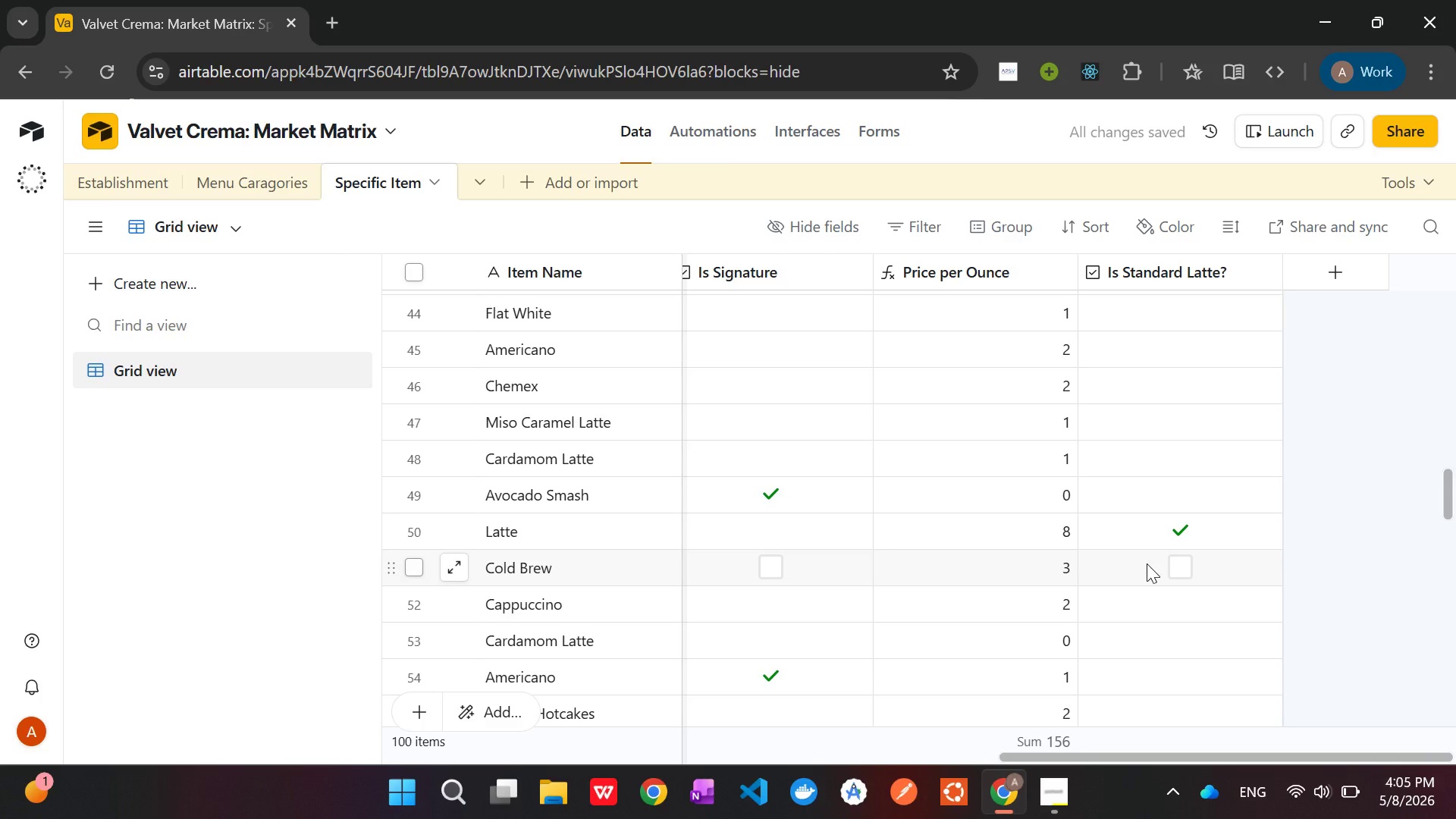 
scroll: coordinate [1147, 563], scroll_direction: down, amount: 4.0
 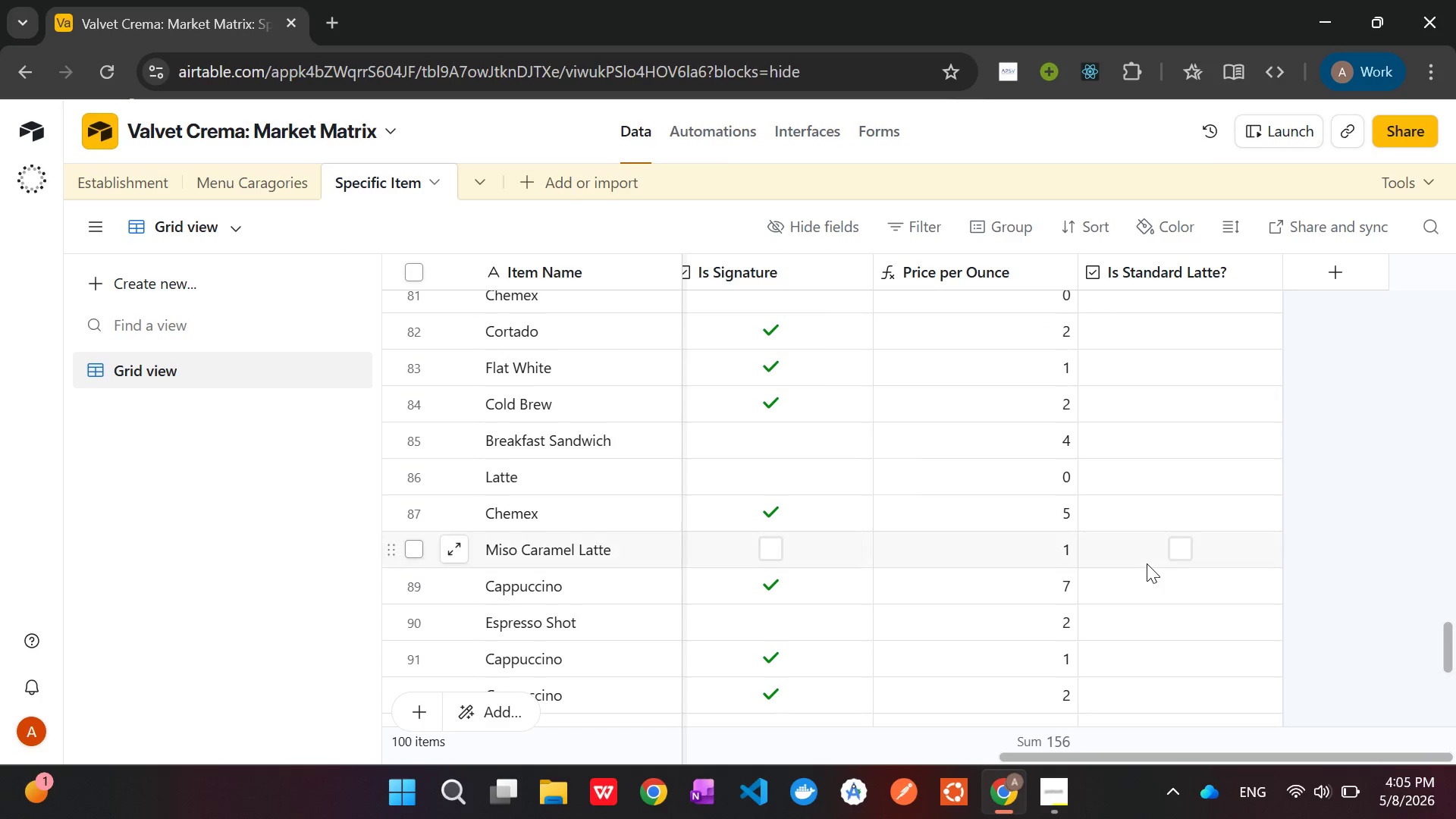 
left_click([1172, 482])
 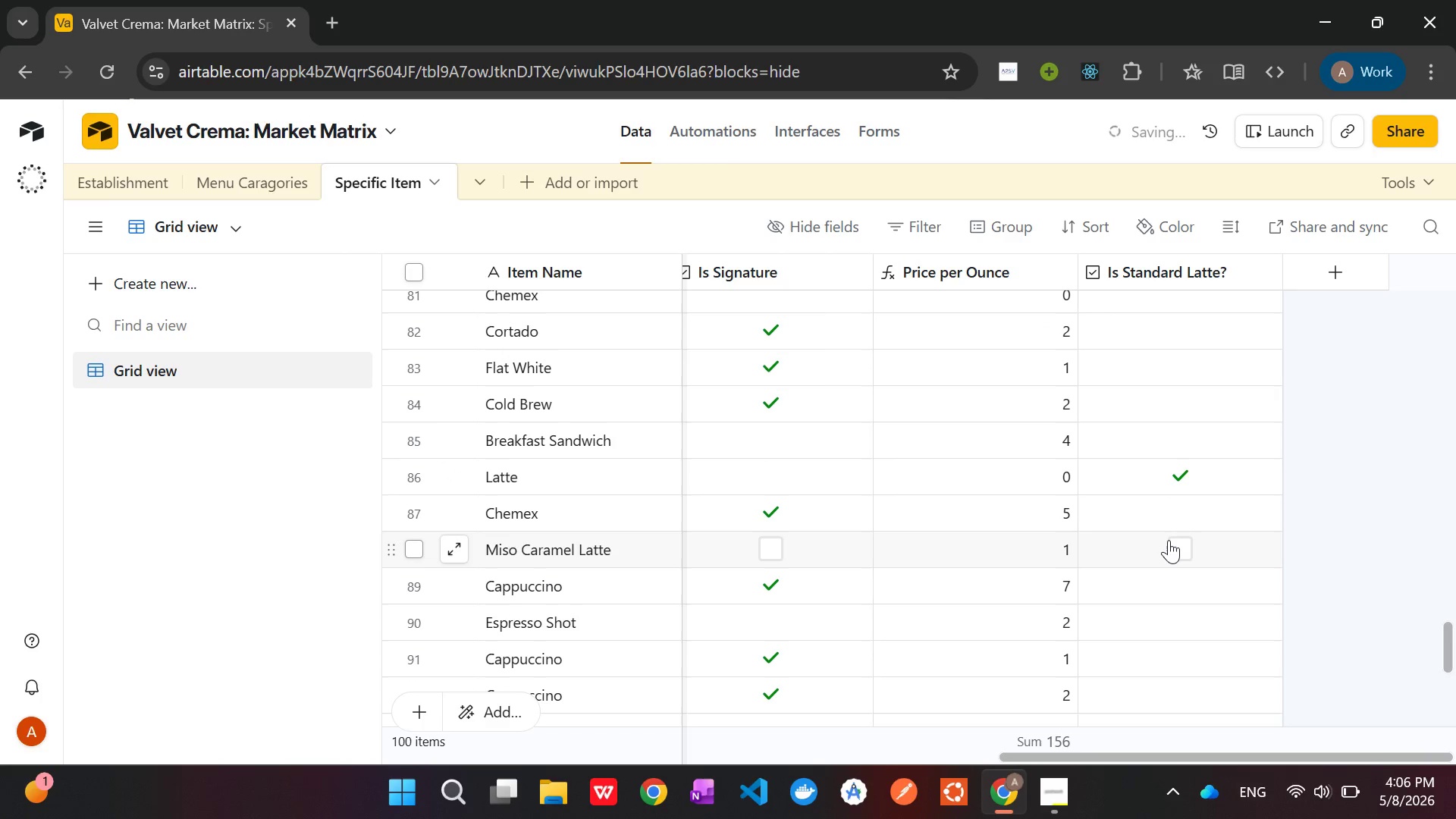 
scroll: coordinate [1169, 540], scroll_direction: down, amount: 2.0
 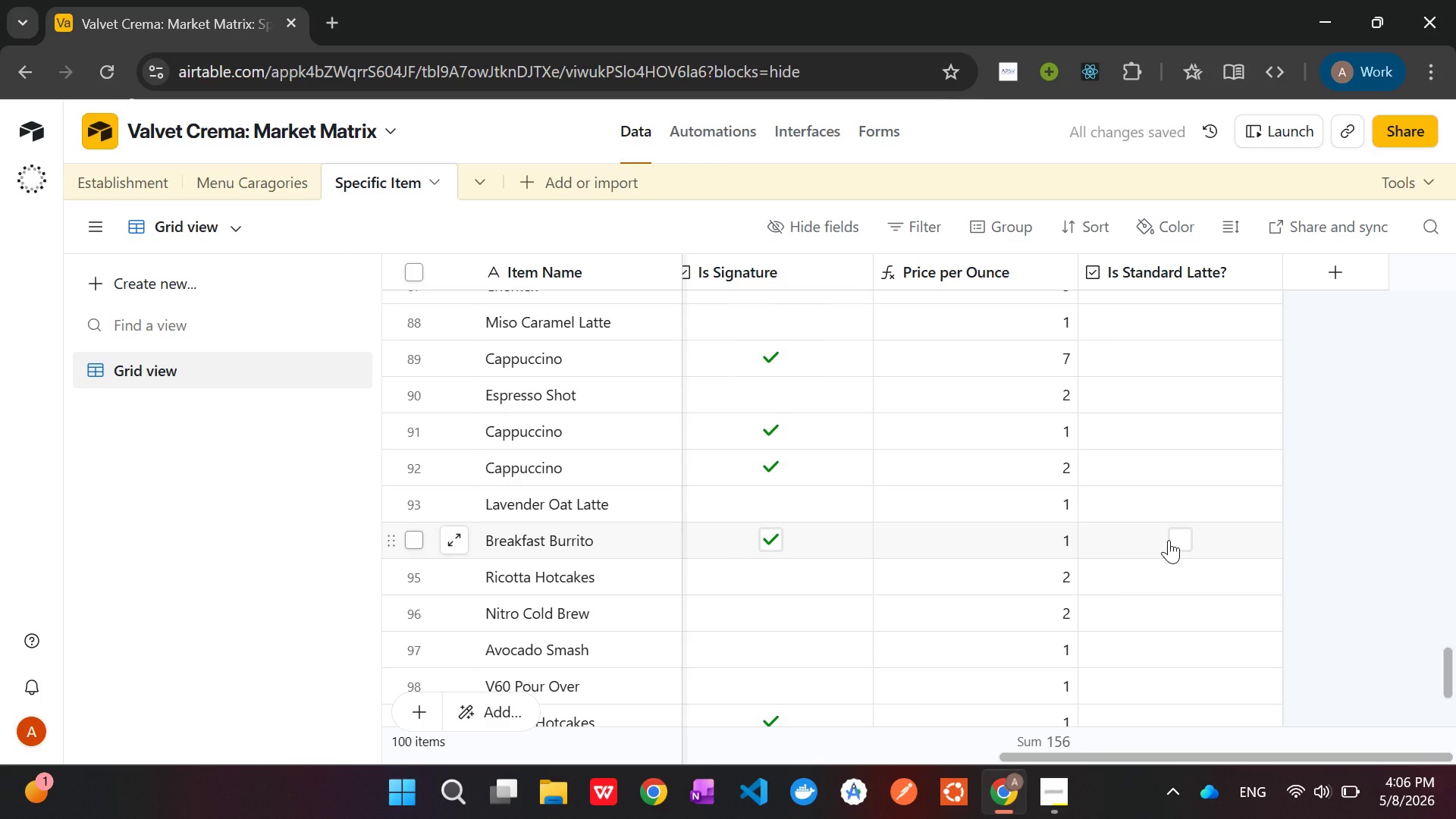 
wait(6.61)
 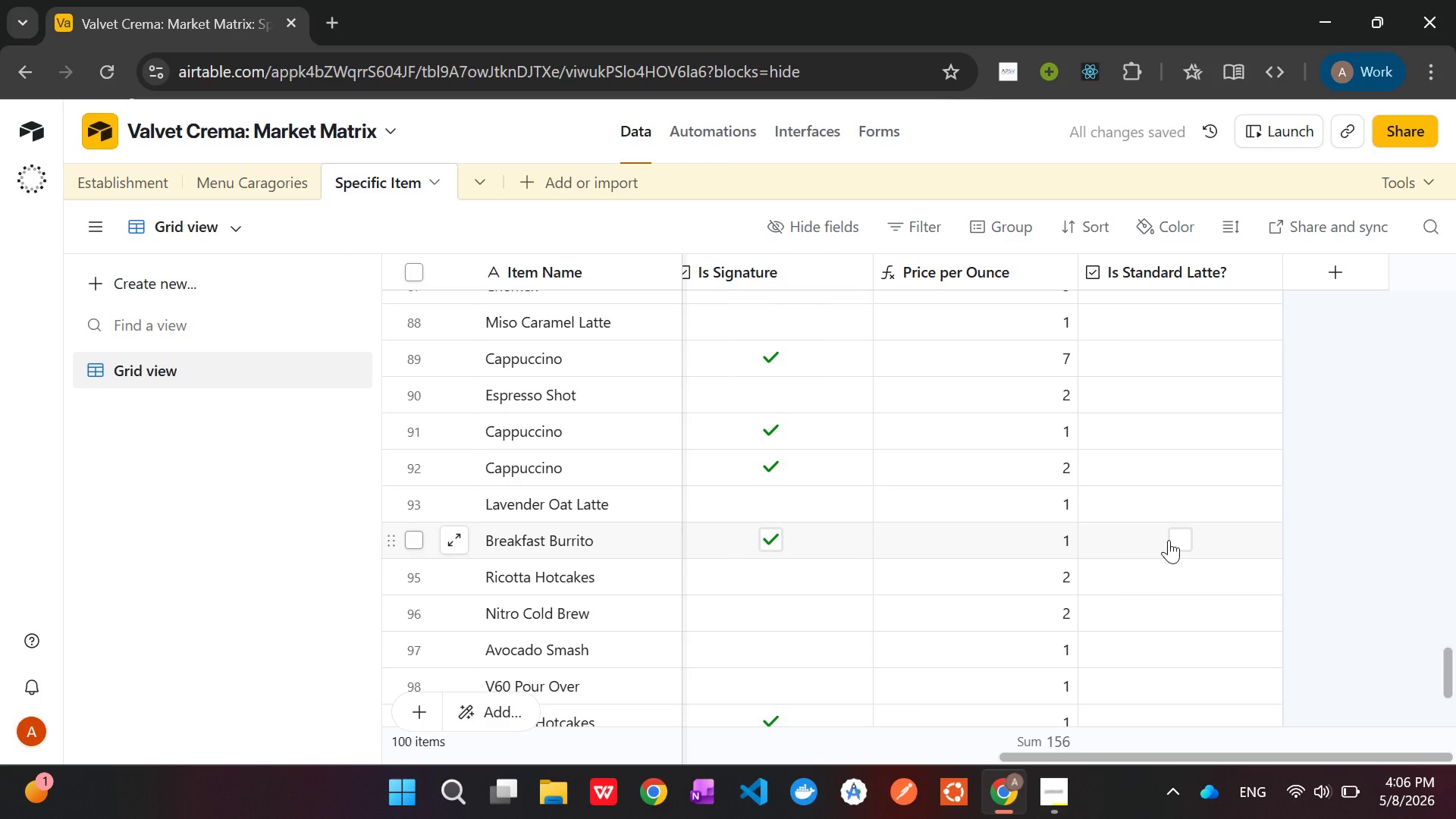 
scroll: coordinate [1169, 540], scroll_direction: down, amount: 1.0
 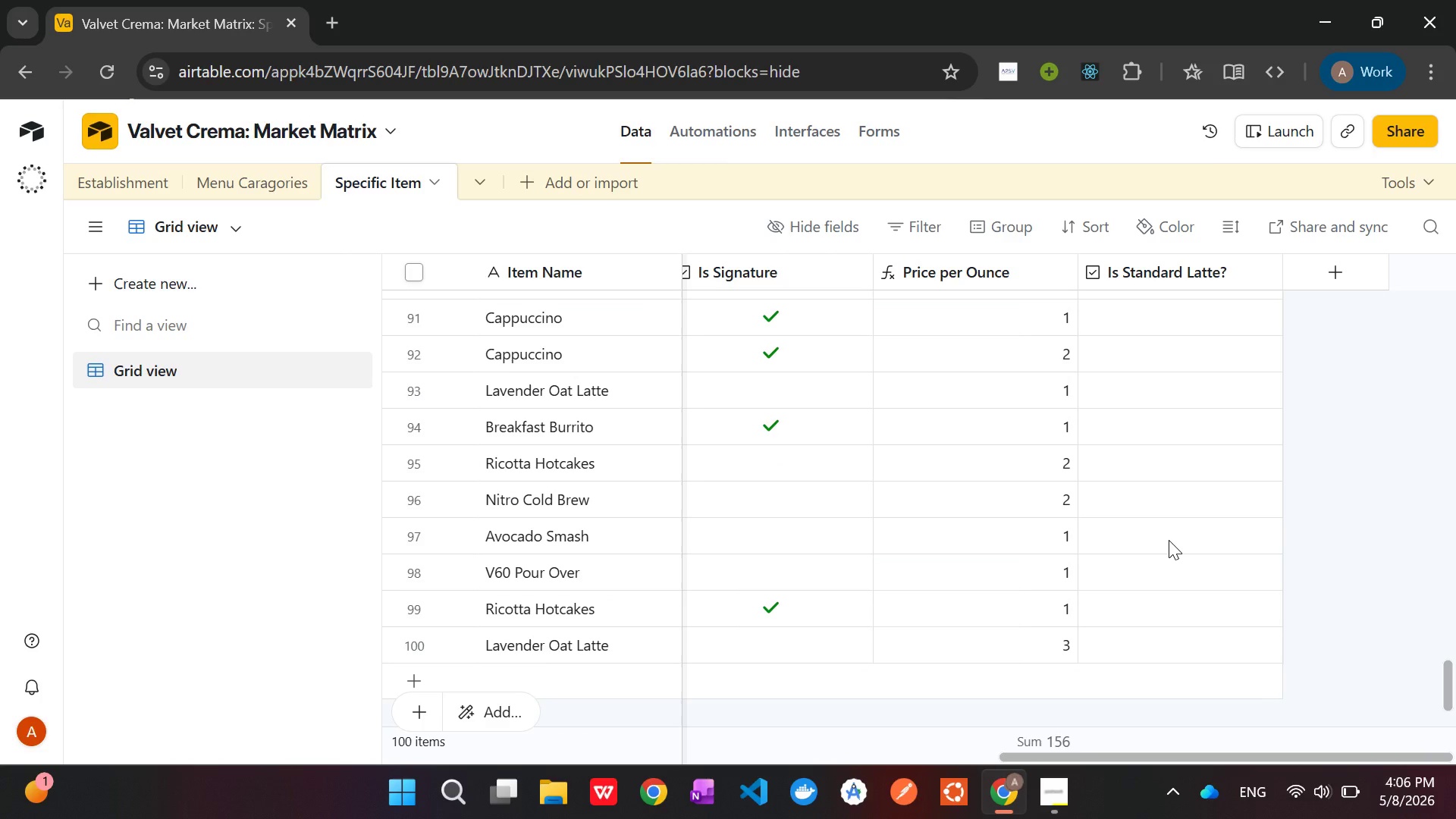 
scroll: coordinate [1169, 540], scroll_direction: up, amount: 40.0
 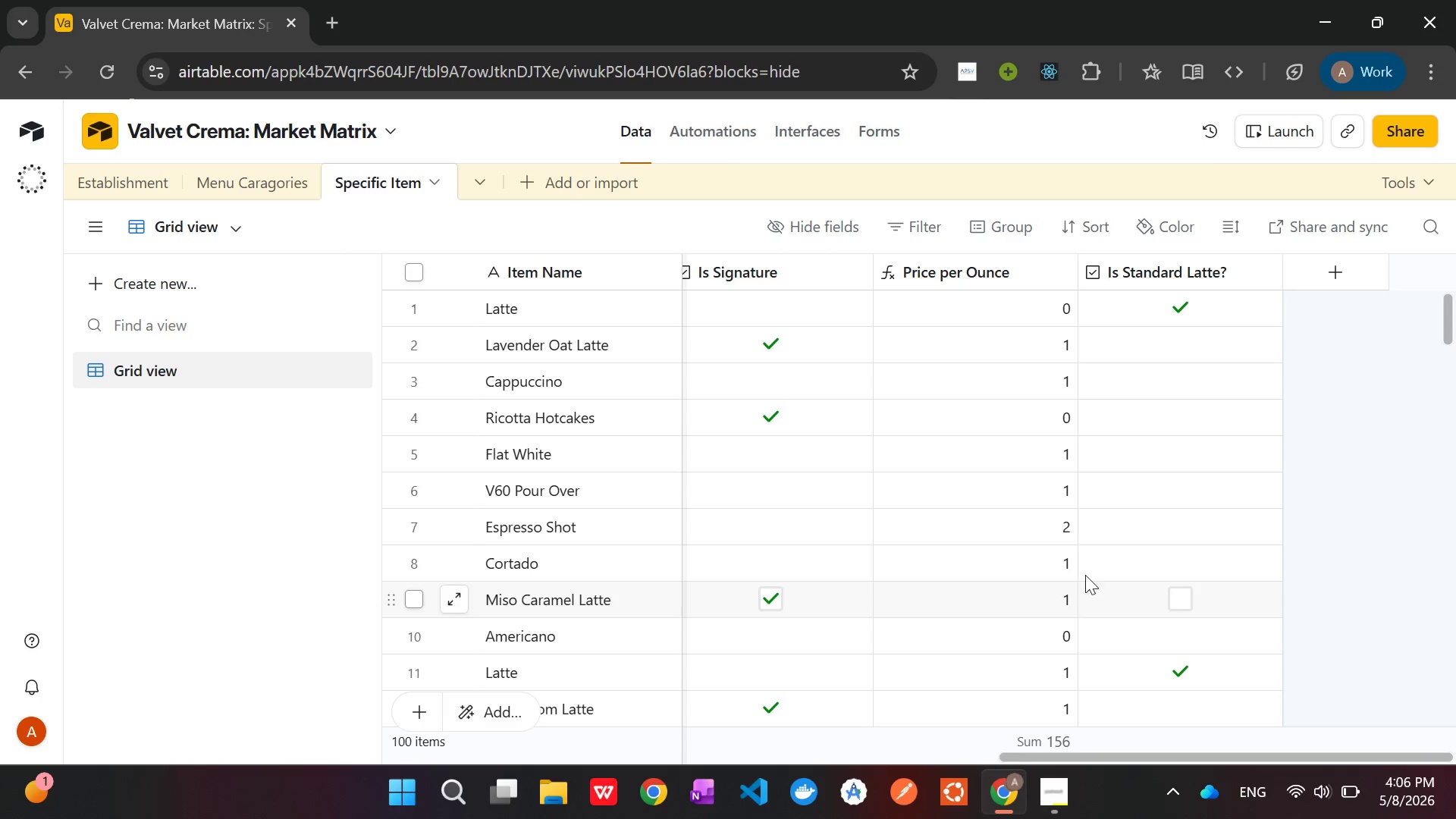 
wait(5.03)
 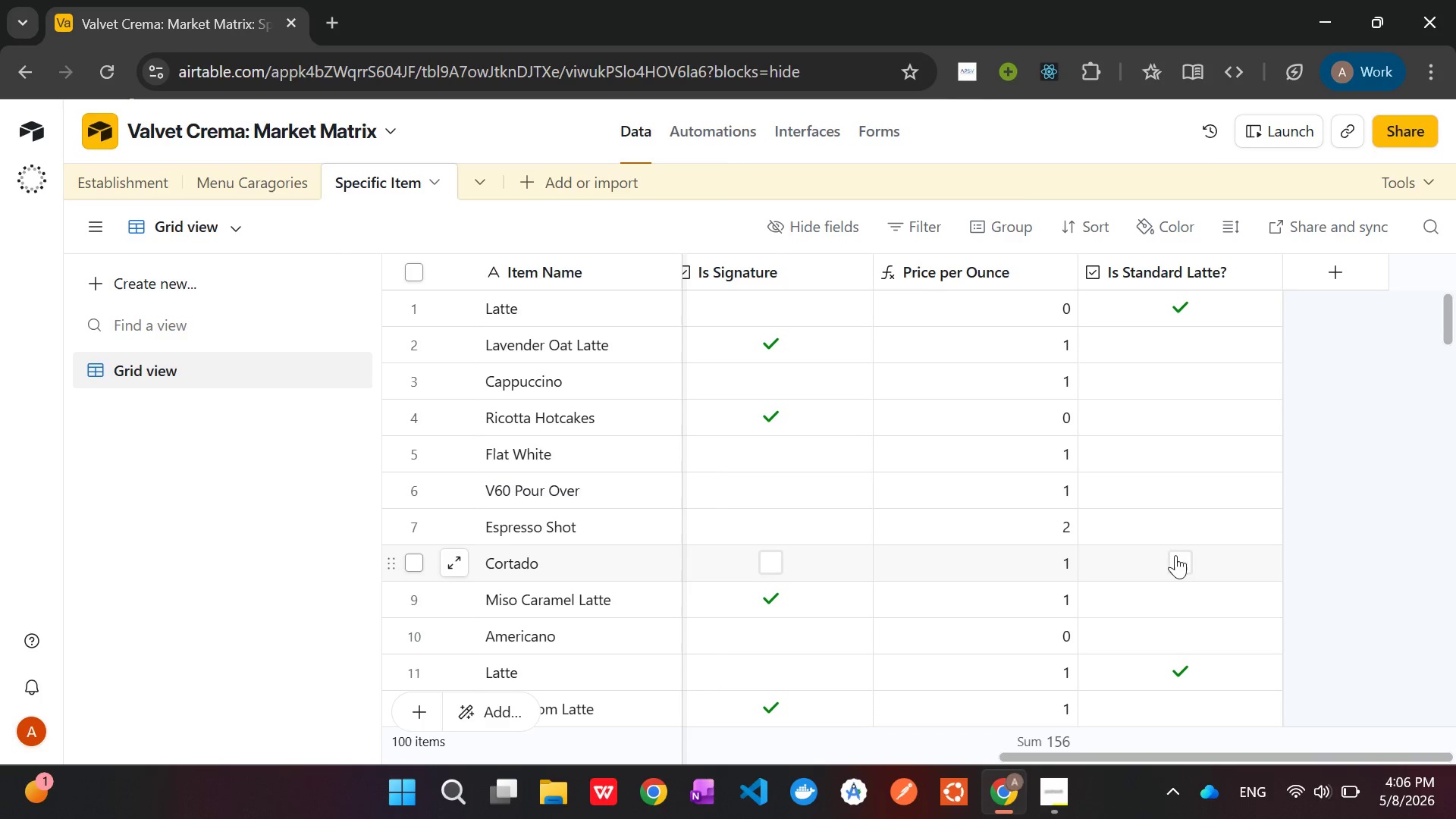 
left_click([151, 177])
 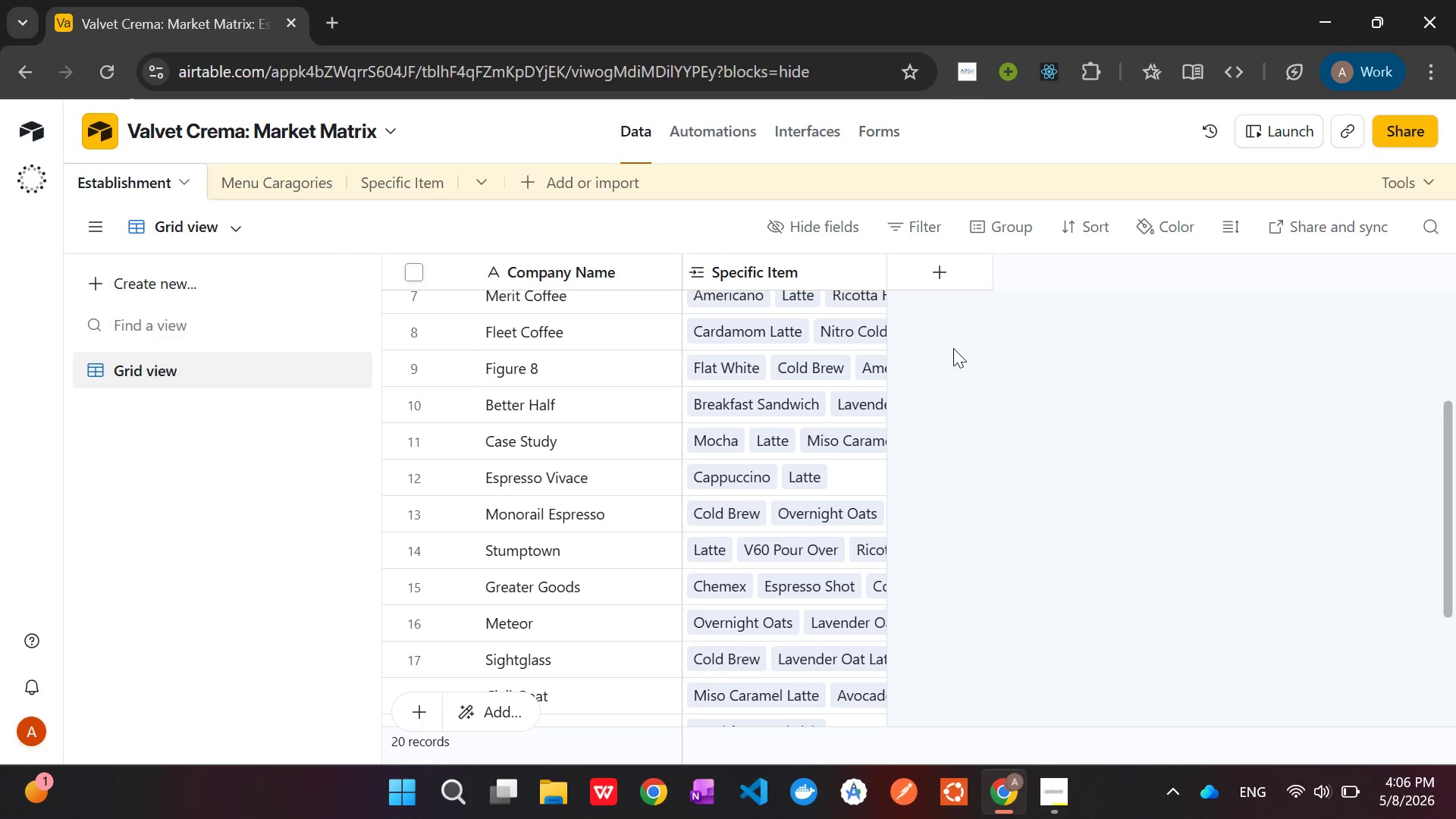 
left_click([959, 275])
 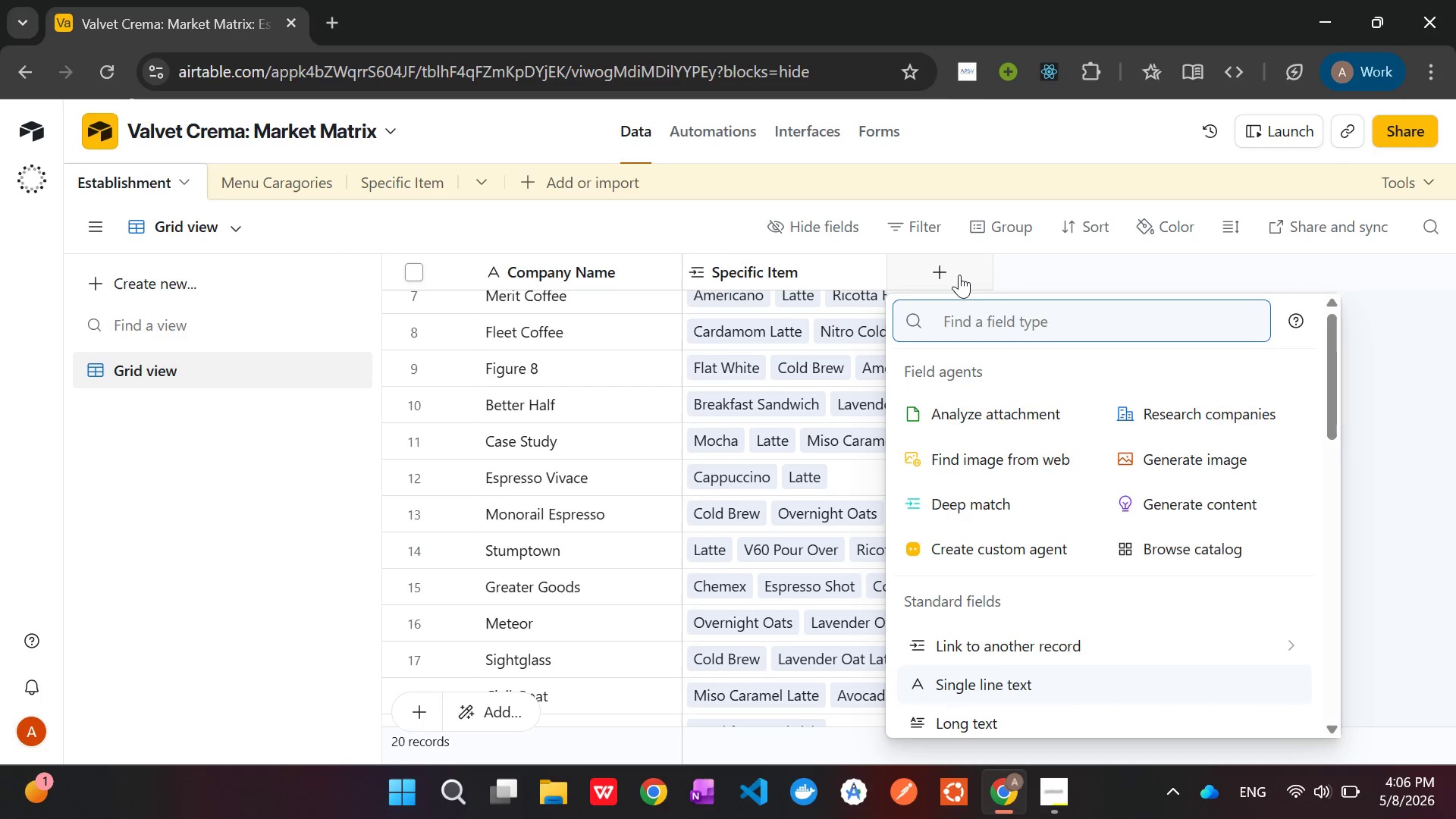 
type(roll)
 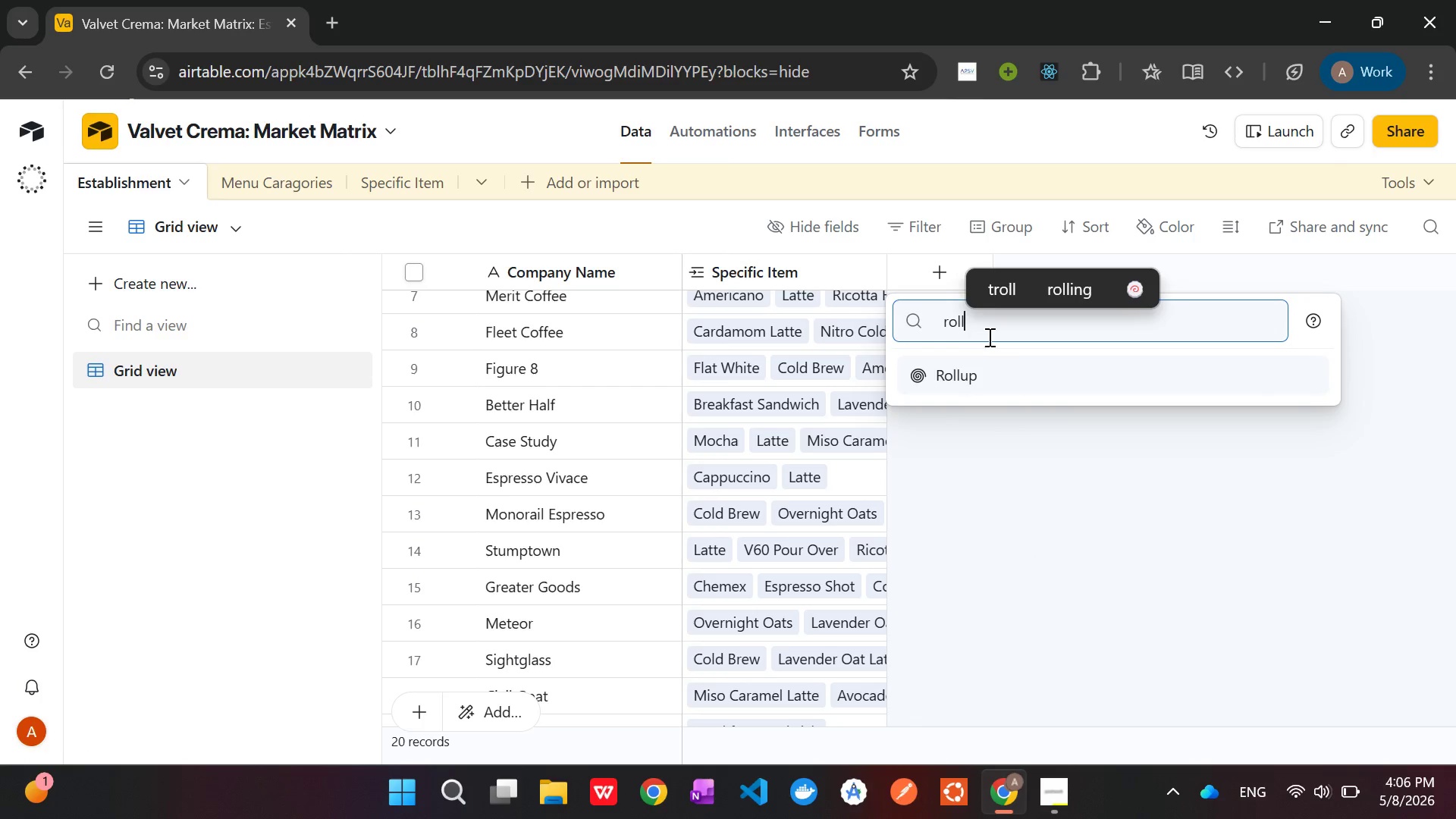 
left_click([1012, 380])
 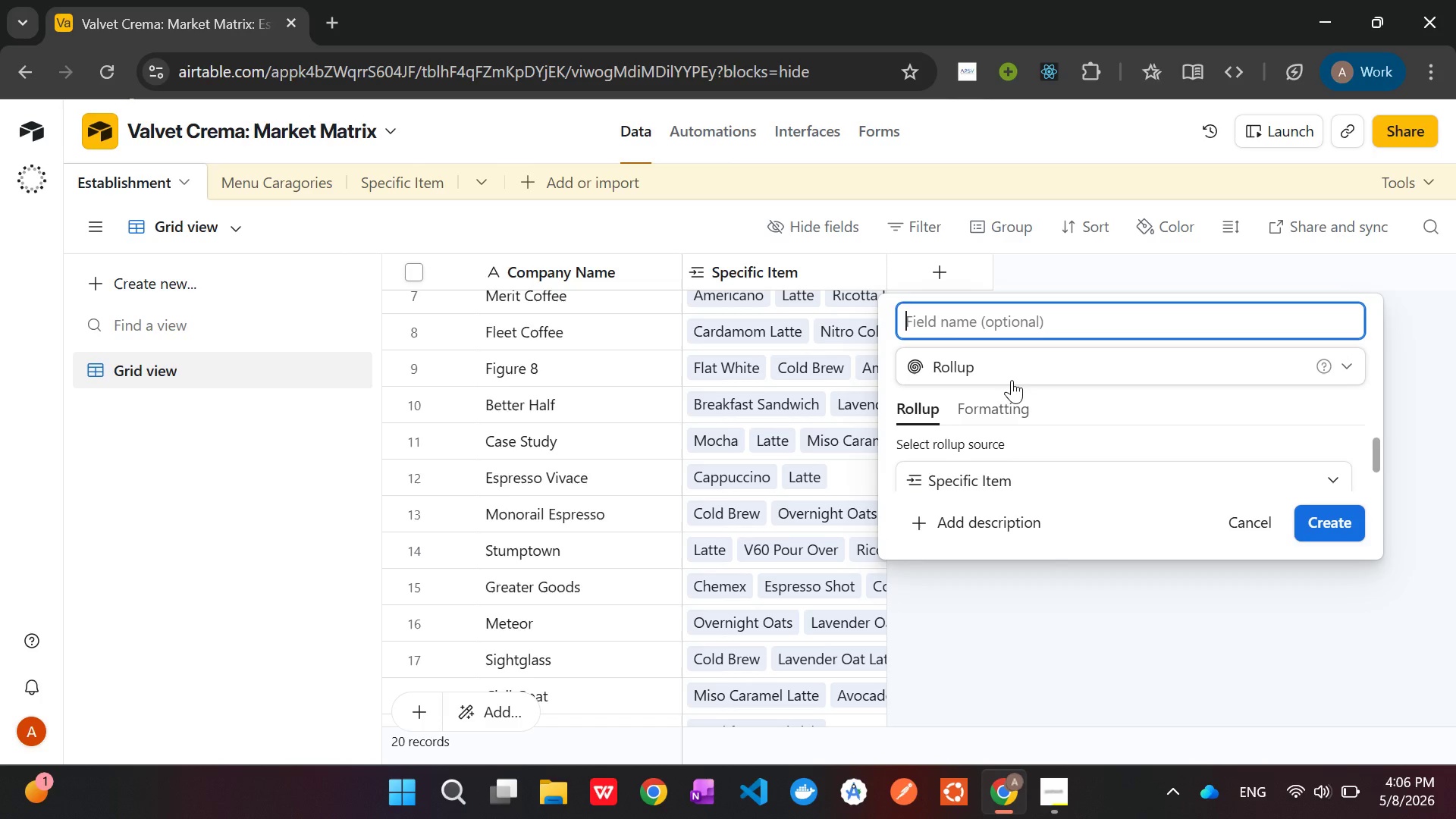 
wait(6.22)
 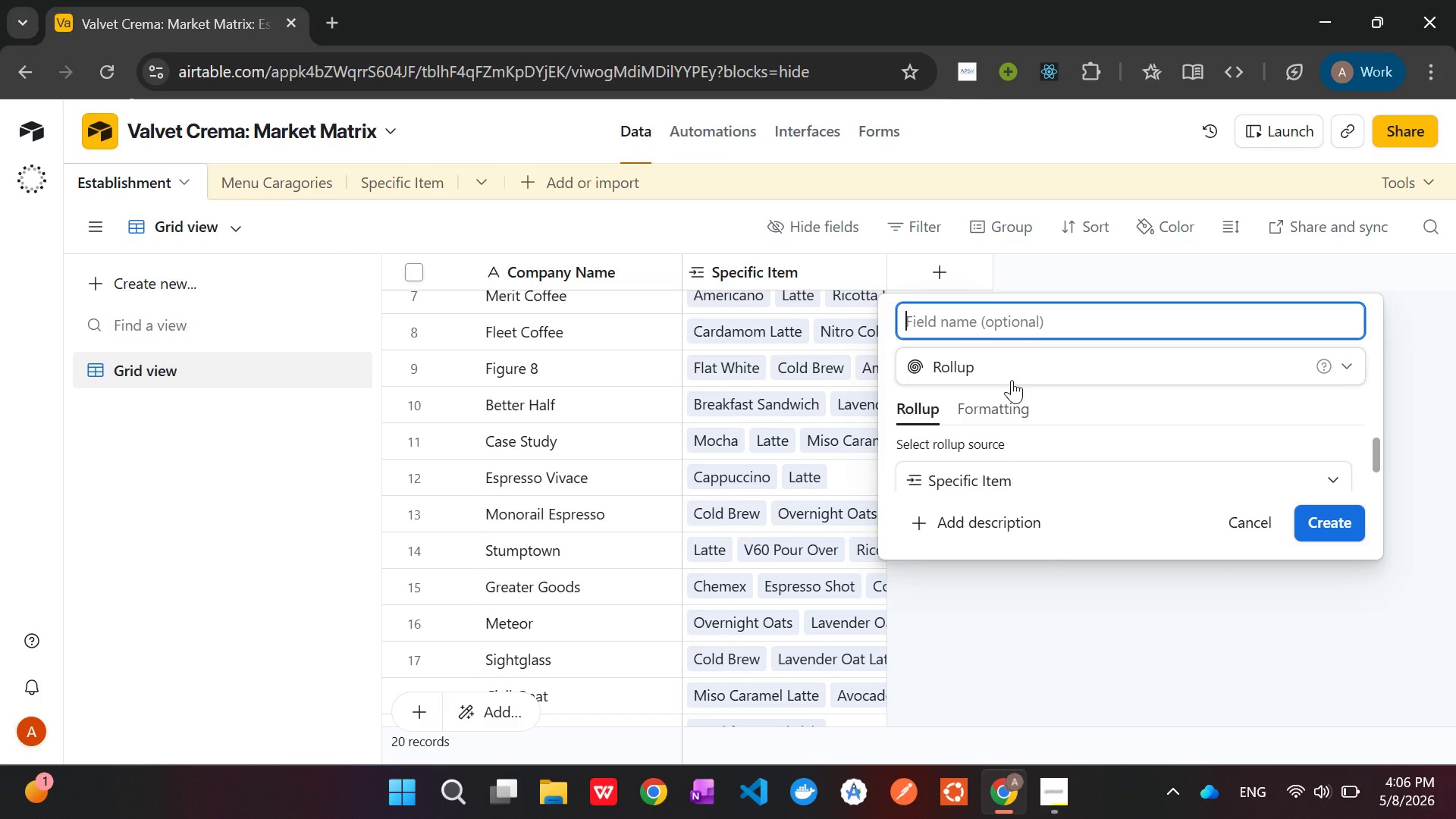 
left_click([965, 475])
 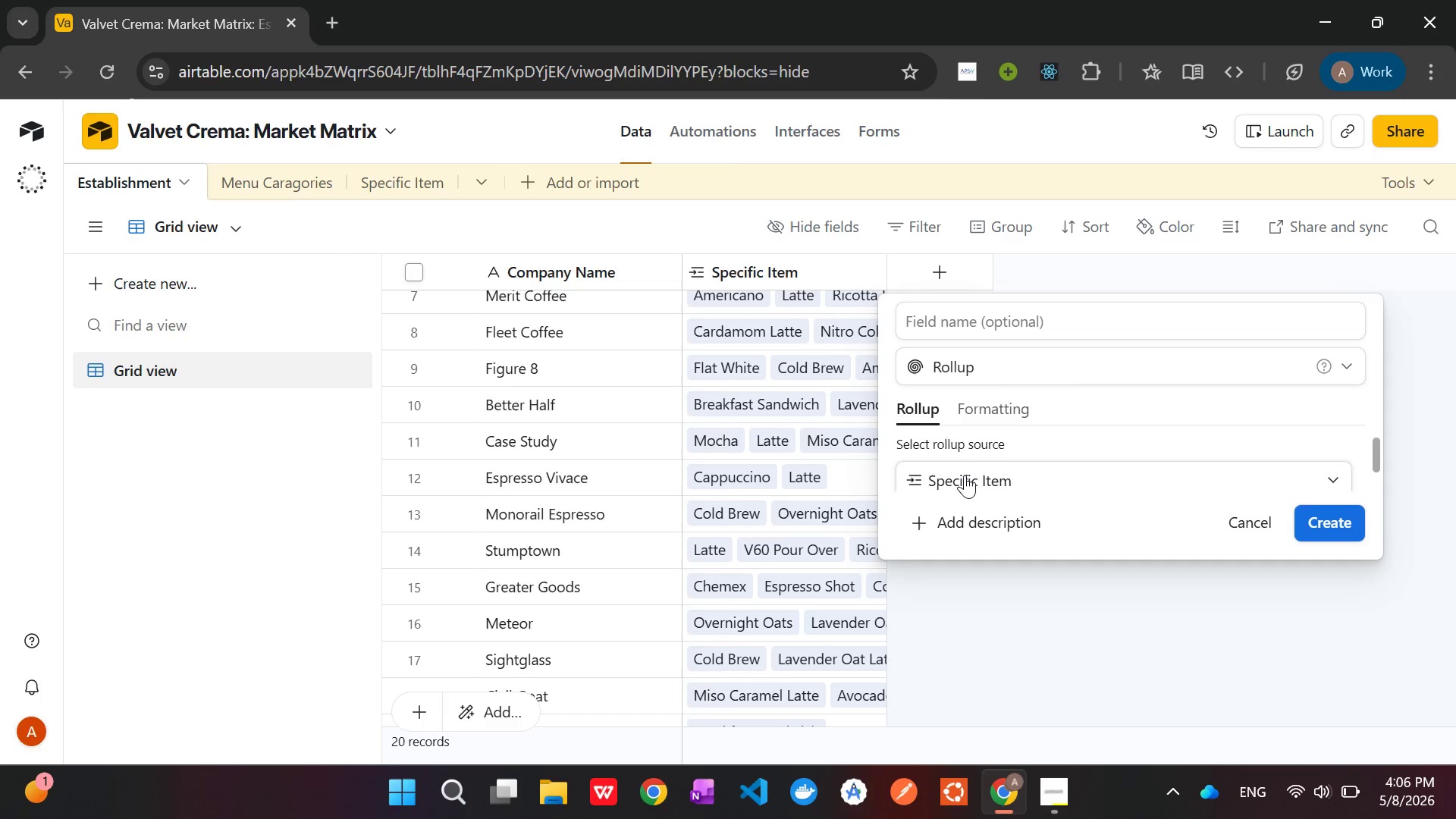 
left_click([965, 475])
 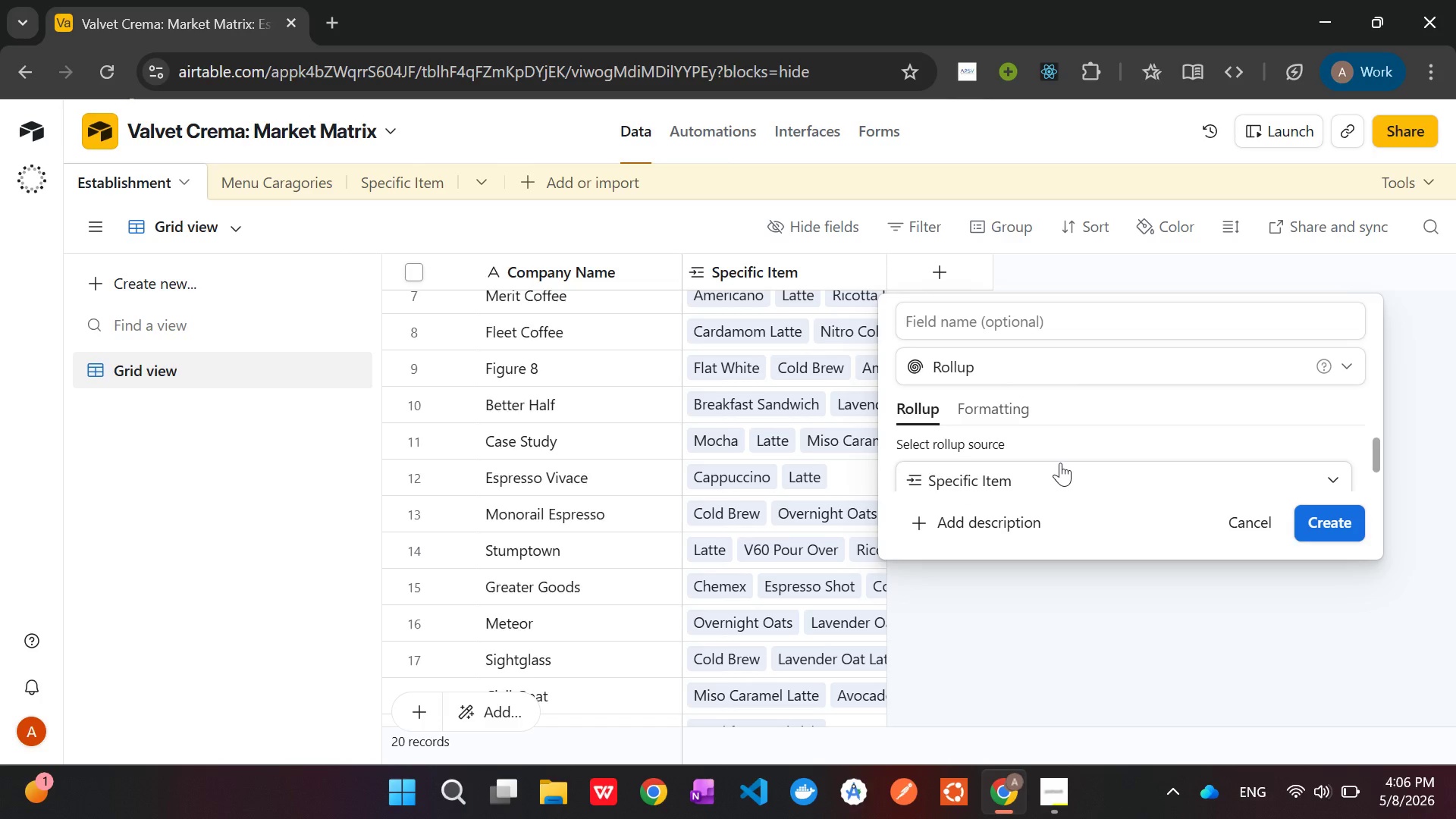 
scroll: coordinate [1060, 463], scroll_direction: none, amount: 0.0
 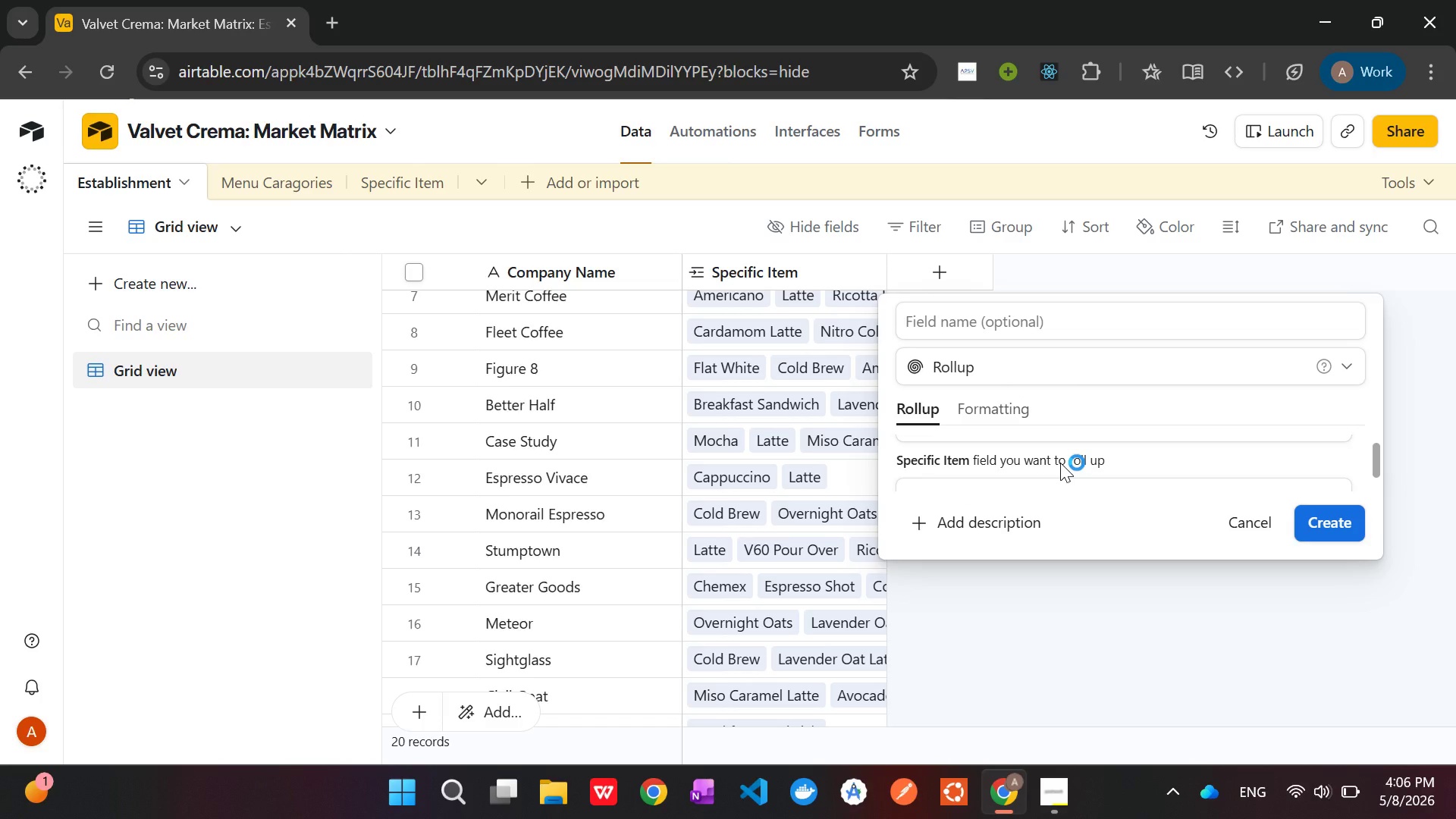 
scroll: coordinate [1060, 463], scroll_direction: down, amount: 2.0
 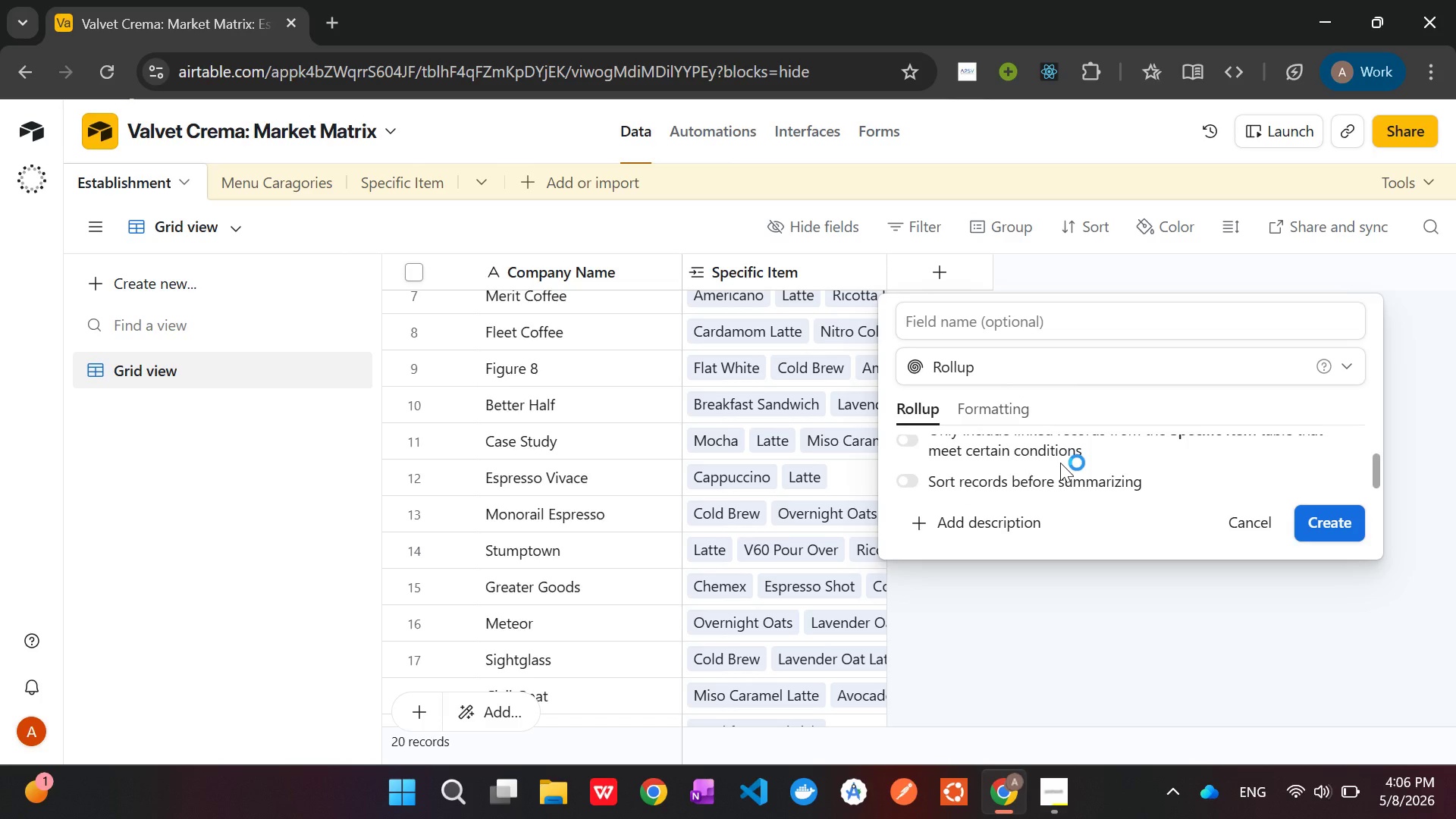 
scroll: coordinate [1060, 463], scroll_direction: none, amount: 0.0
 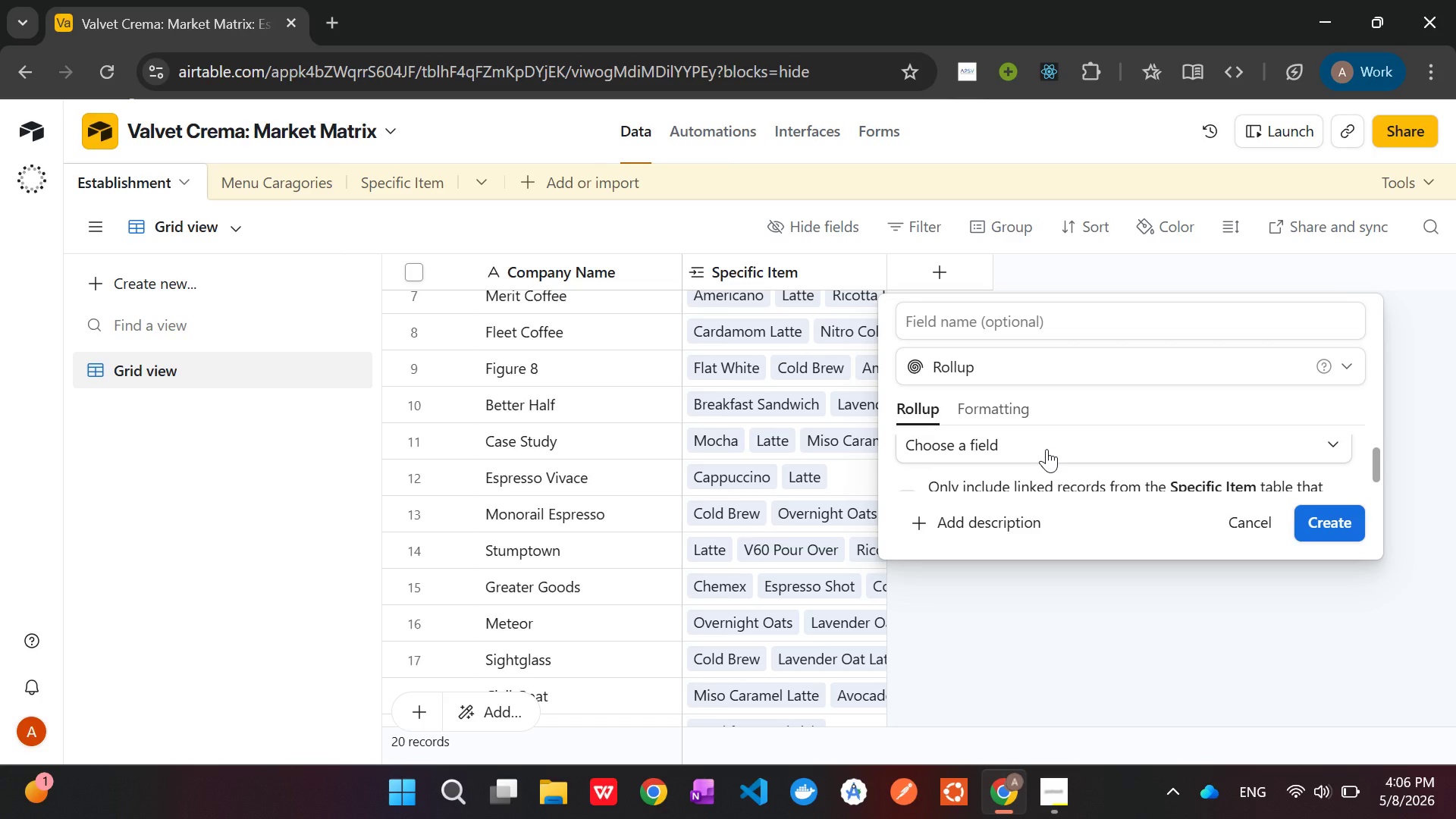 
left_click([1046, 449])
 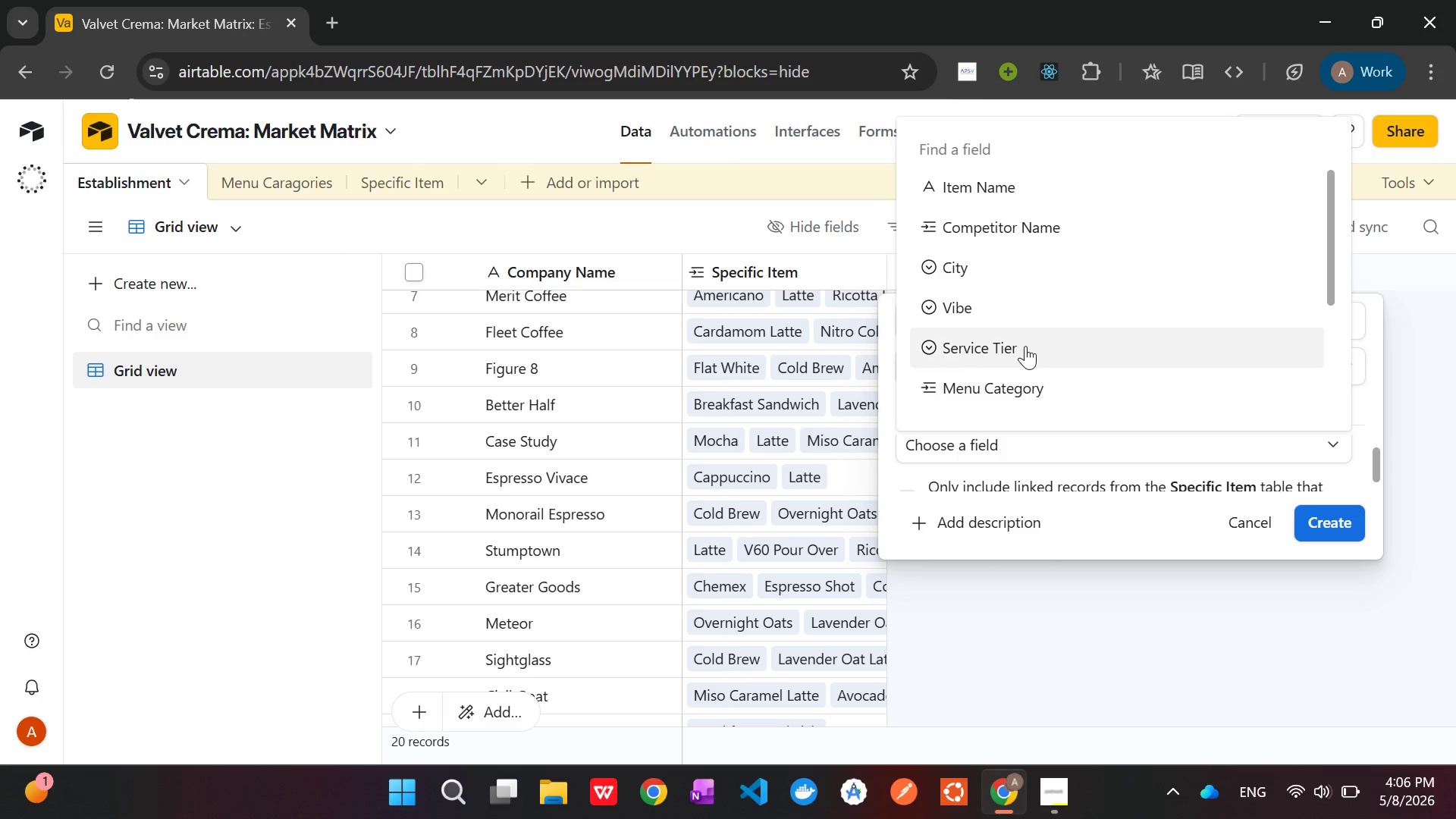 
scroll: coordinate [1025, 352], scroll_direction: down, amount: 7.0
 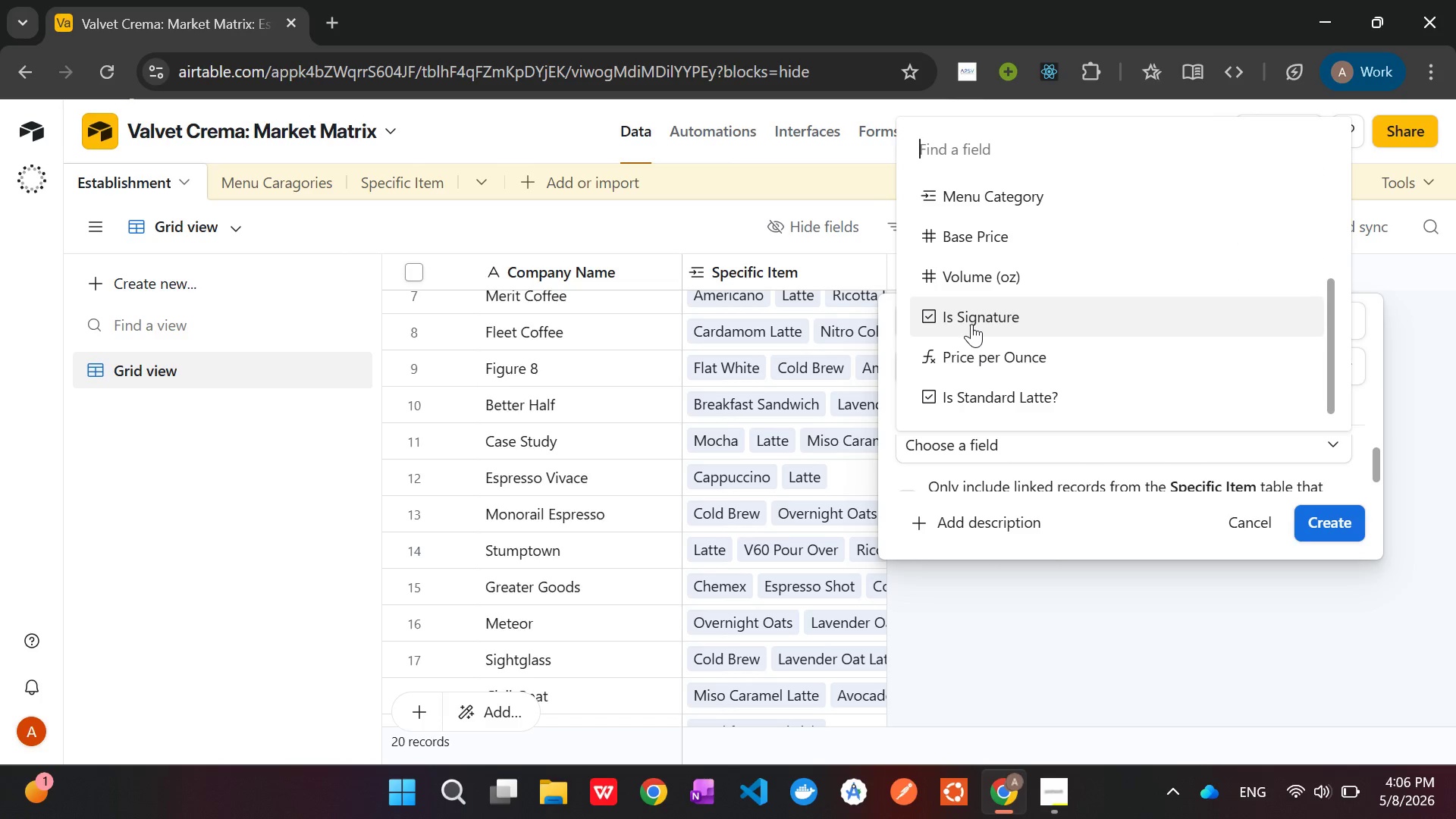 
left_click([959, 228])
 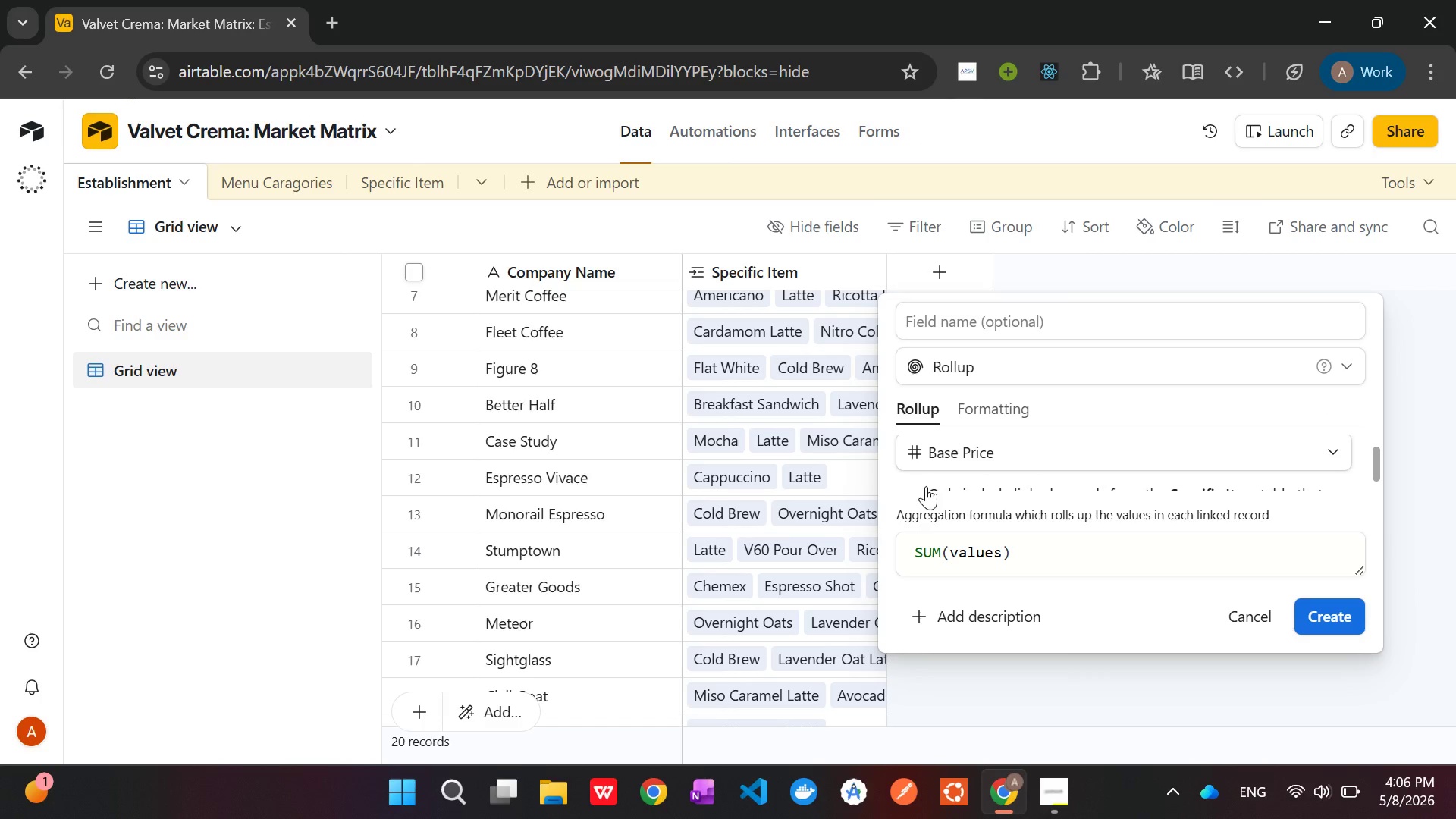 
left_click_drag(start_coordinate=[1026, 554], to_coordinate=[874, 551])
 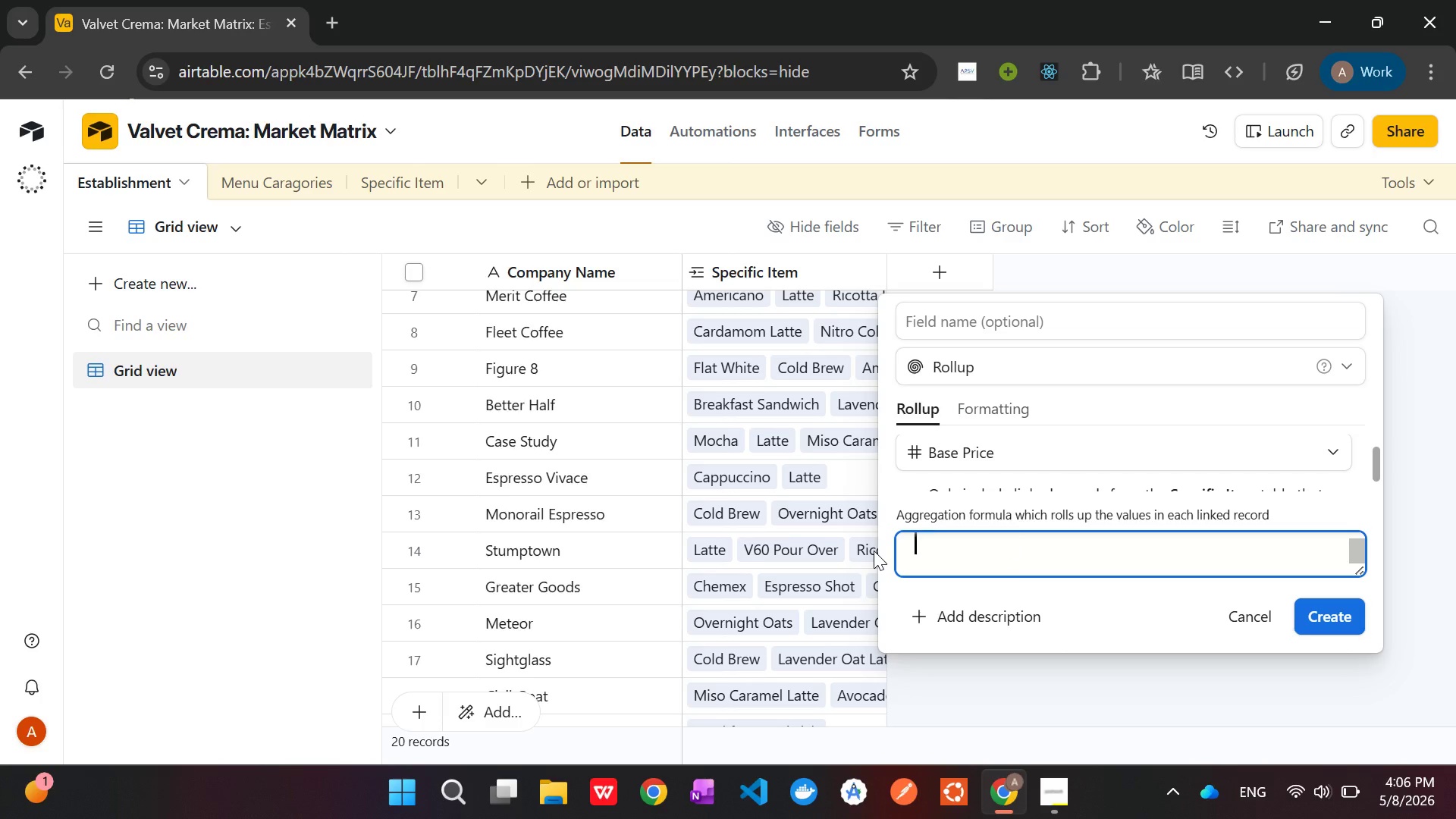 
key(Backspace)
type(Average)
 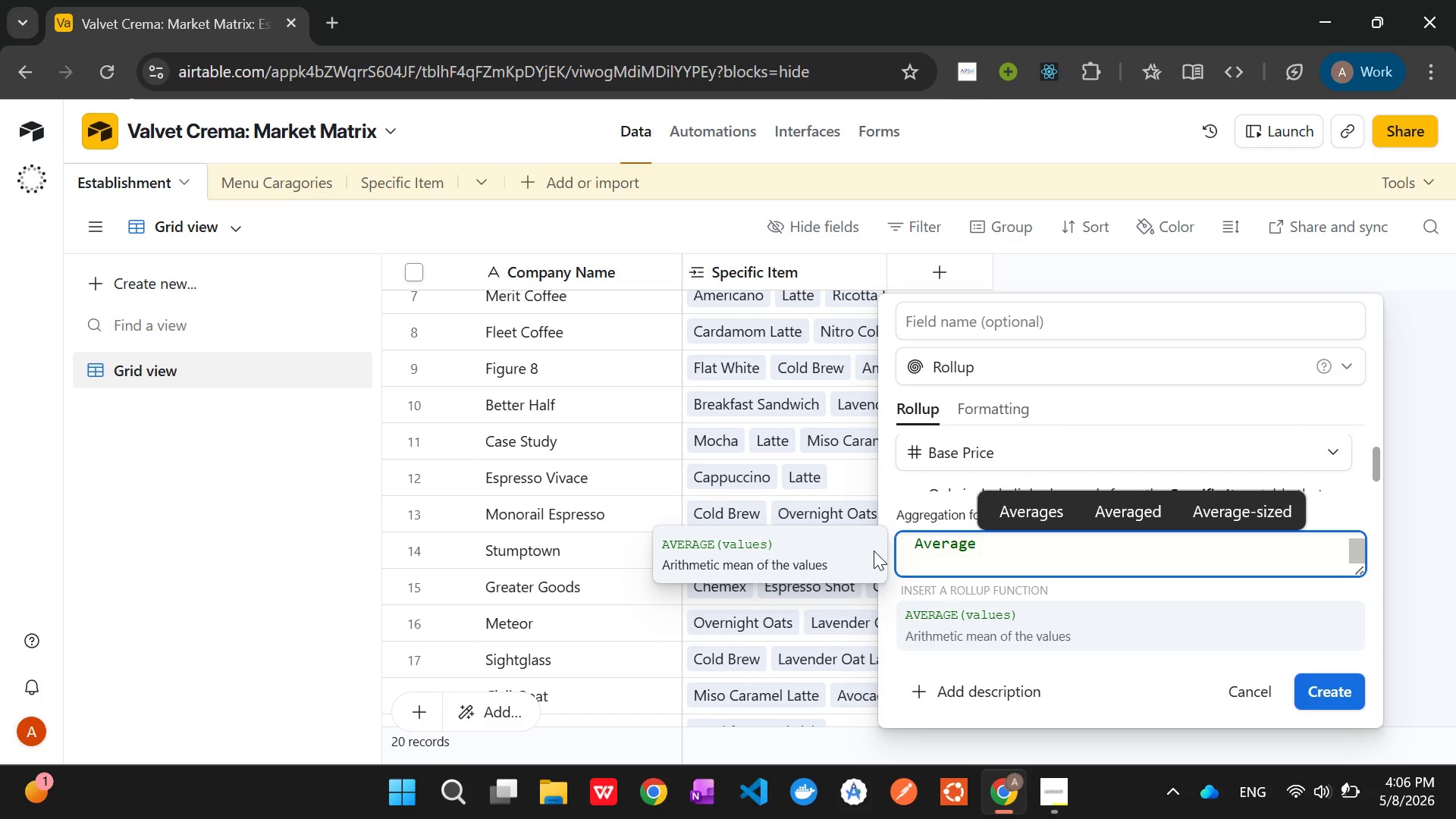 
key(Shift+9)
 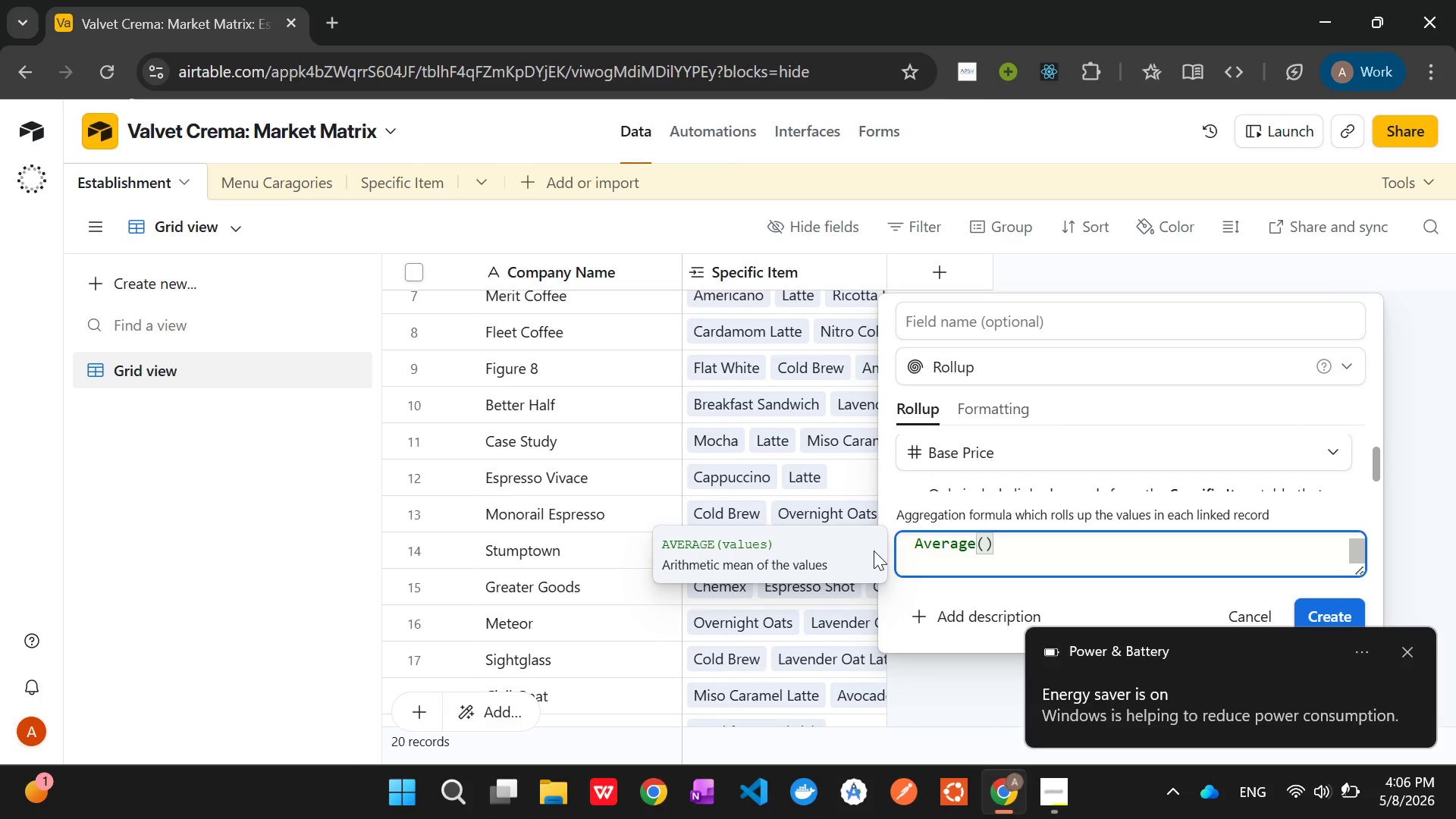 
key(Backspace)
 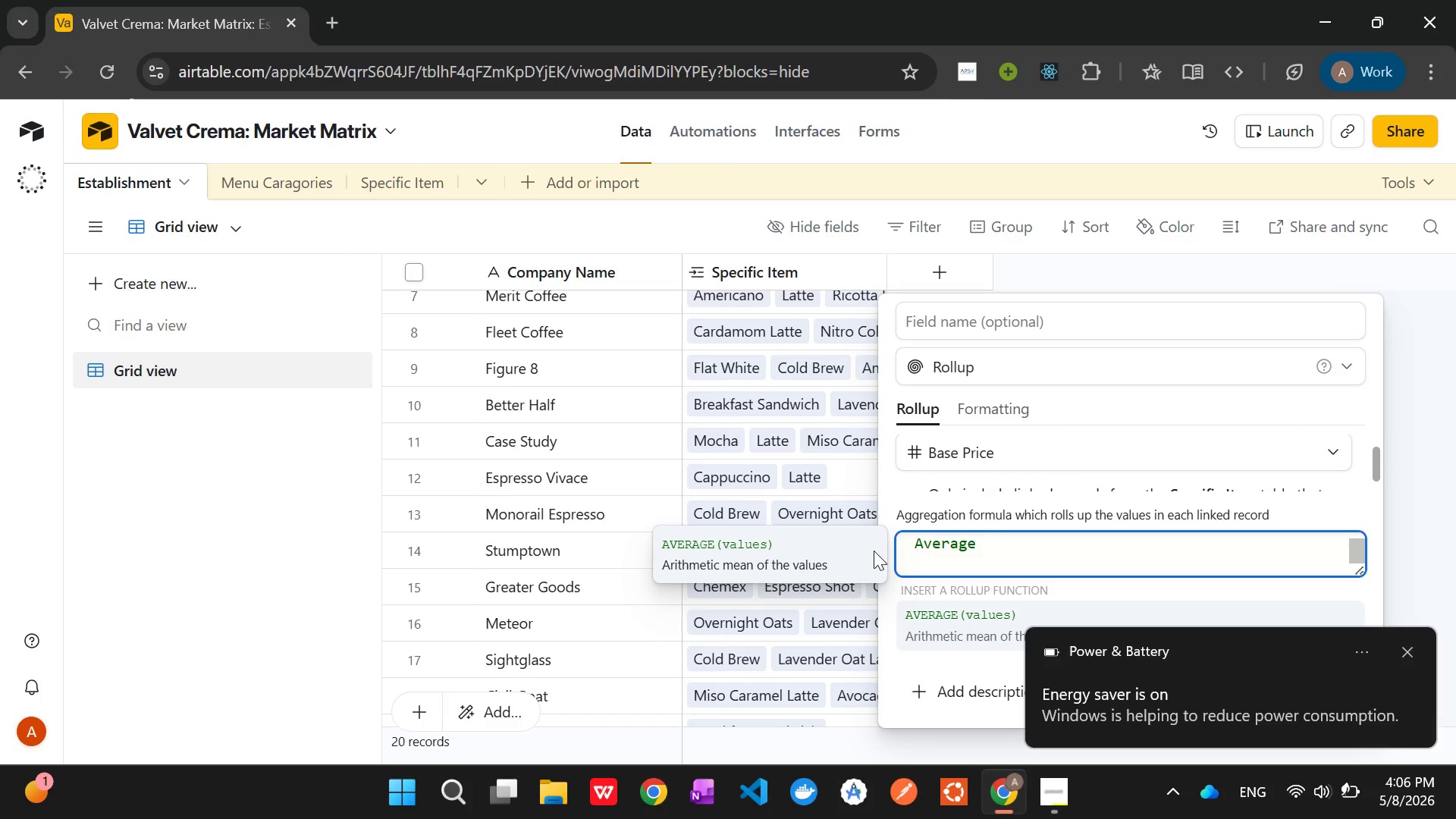 
key(Tab)
 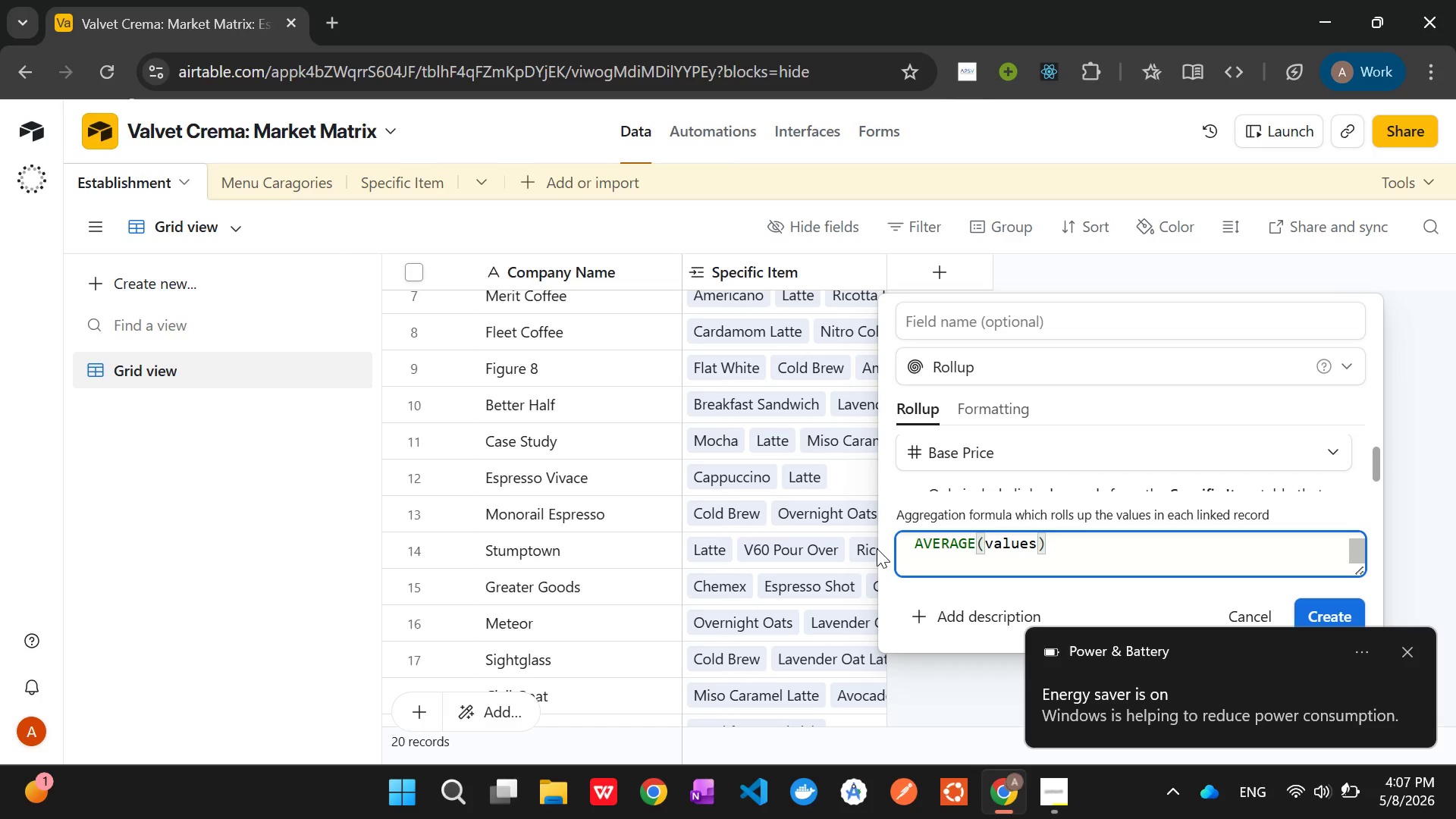 
wait(11.52)
 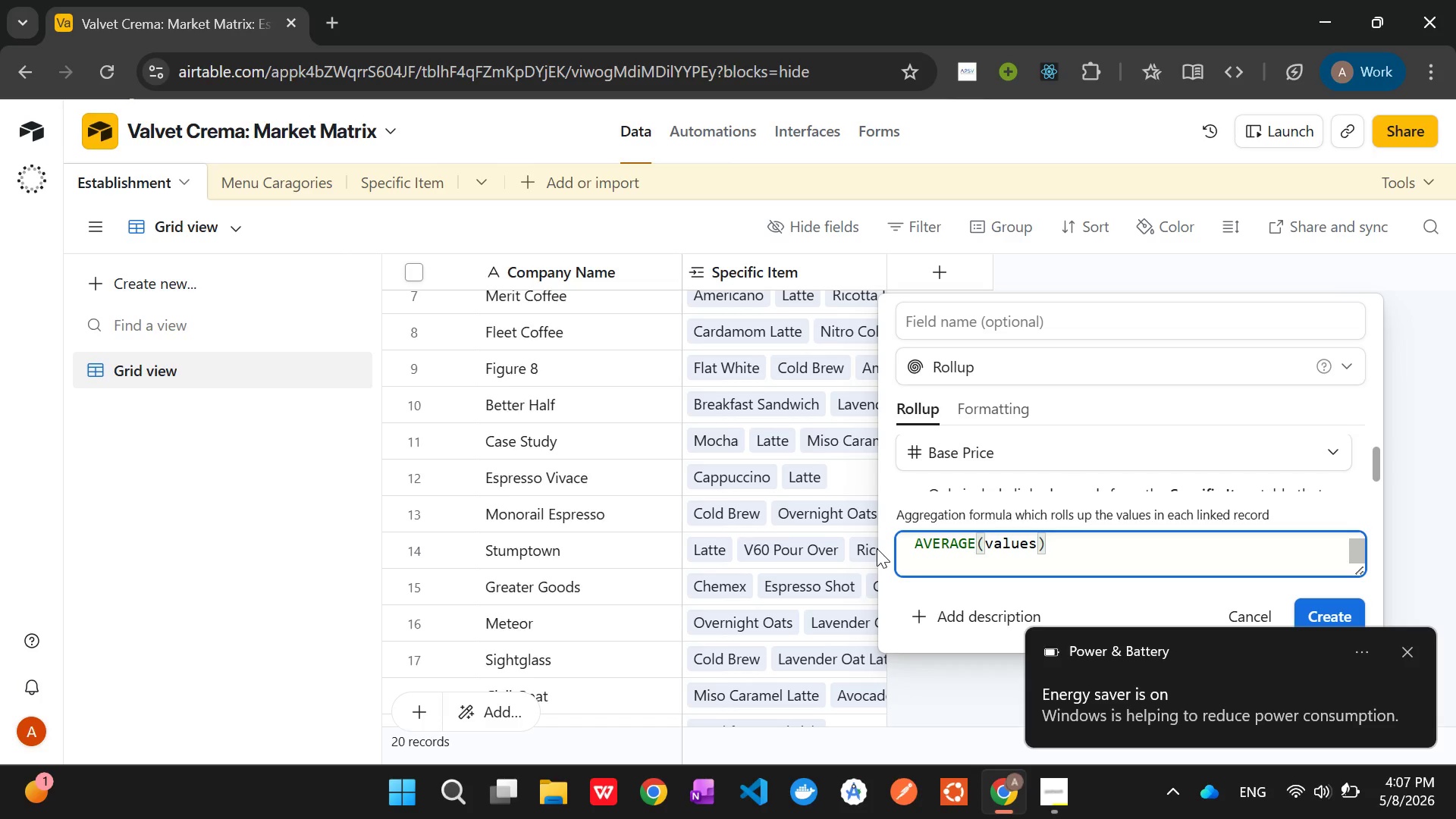 
scroll: coordinate [1042, 465], scroll_direction: down, amount: 2.0
 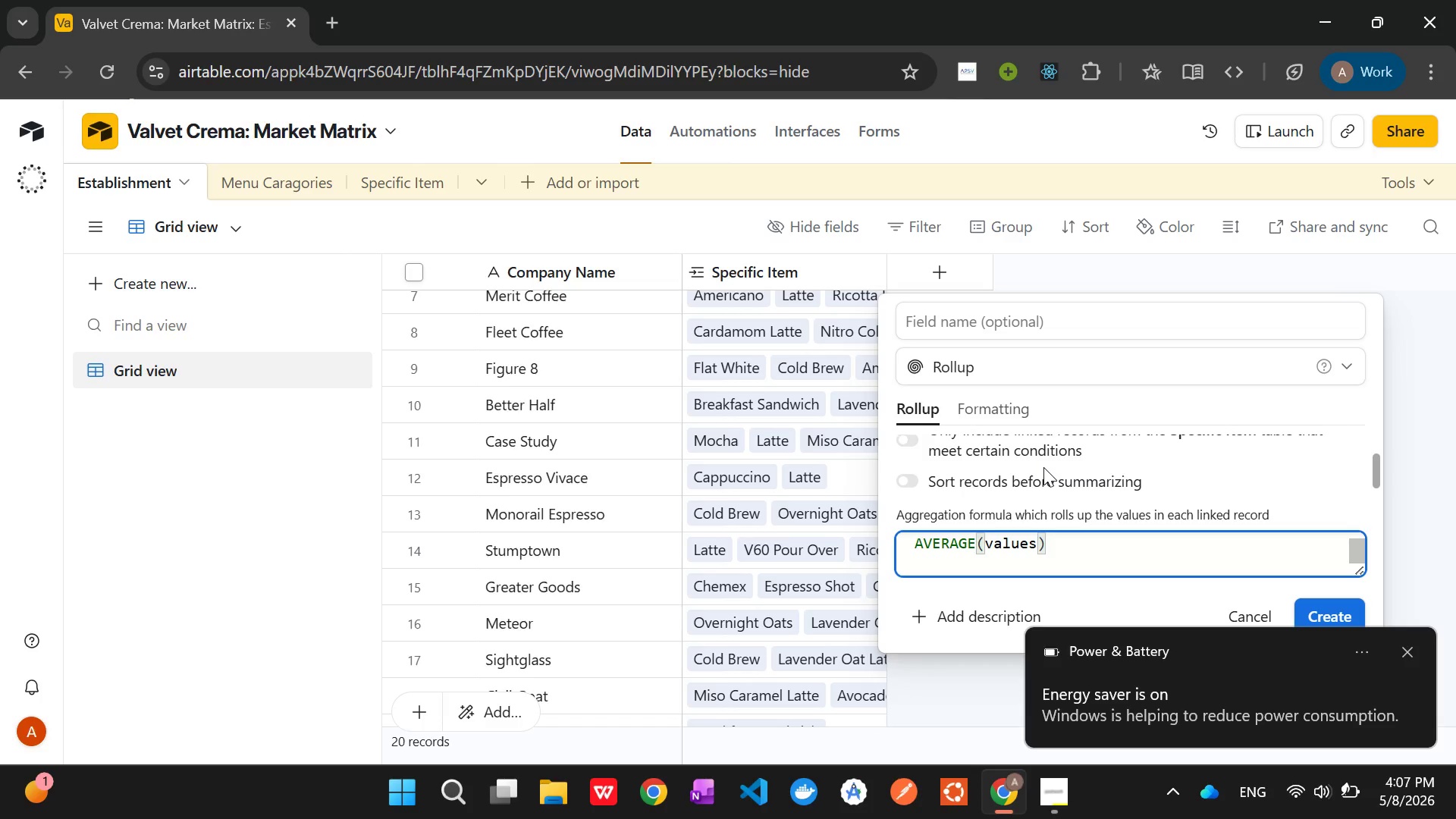 
scroll: coordinate [1043, 468], scroll_direction: up, amount: 3.0
 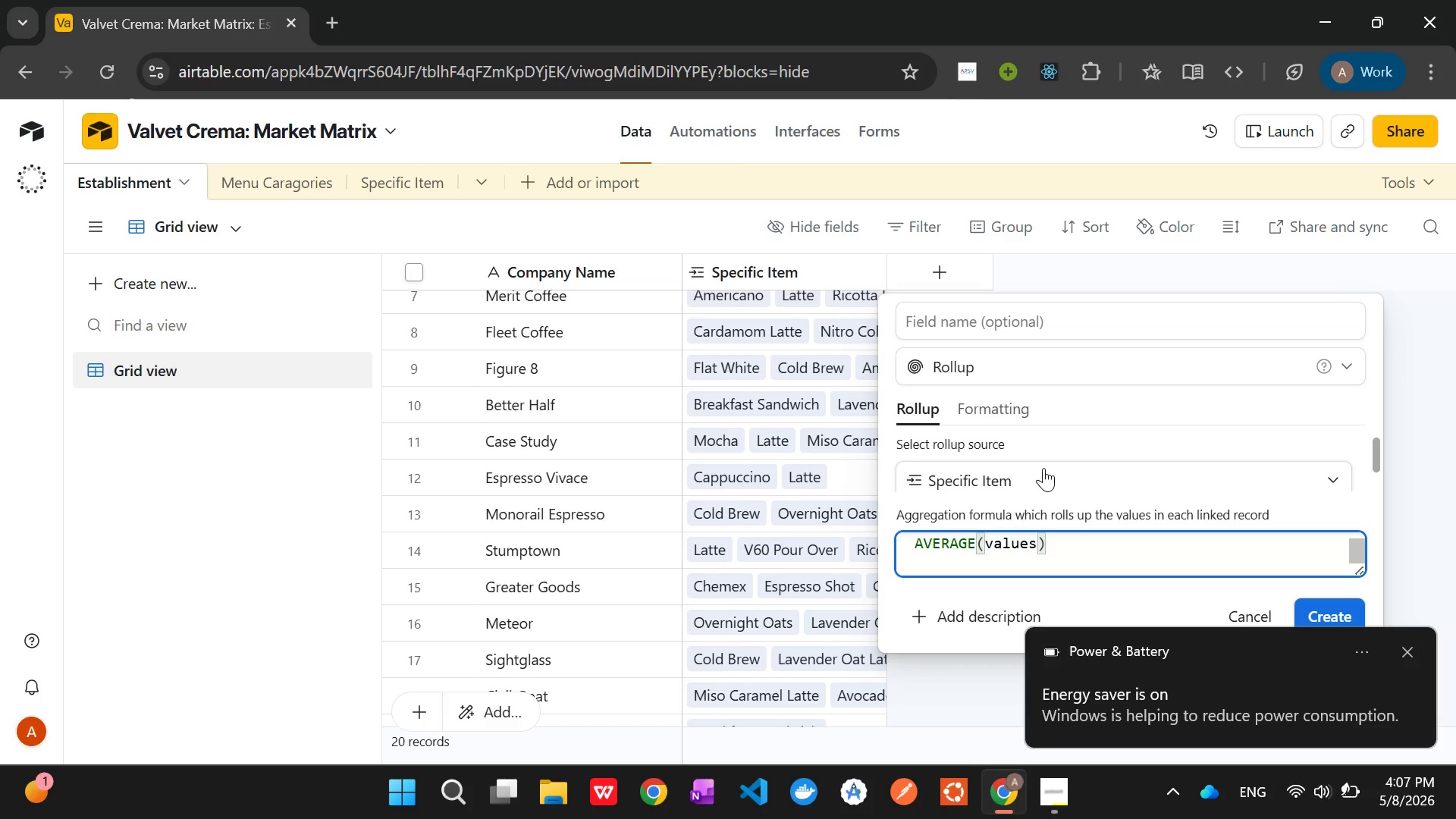 
scroll: coordinate [1043, 468], scroll_direction: none, amount: 0.0
 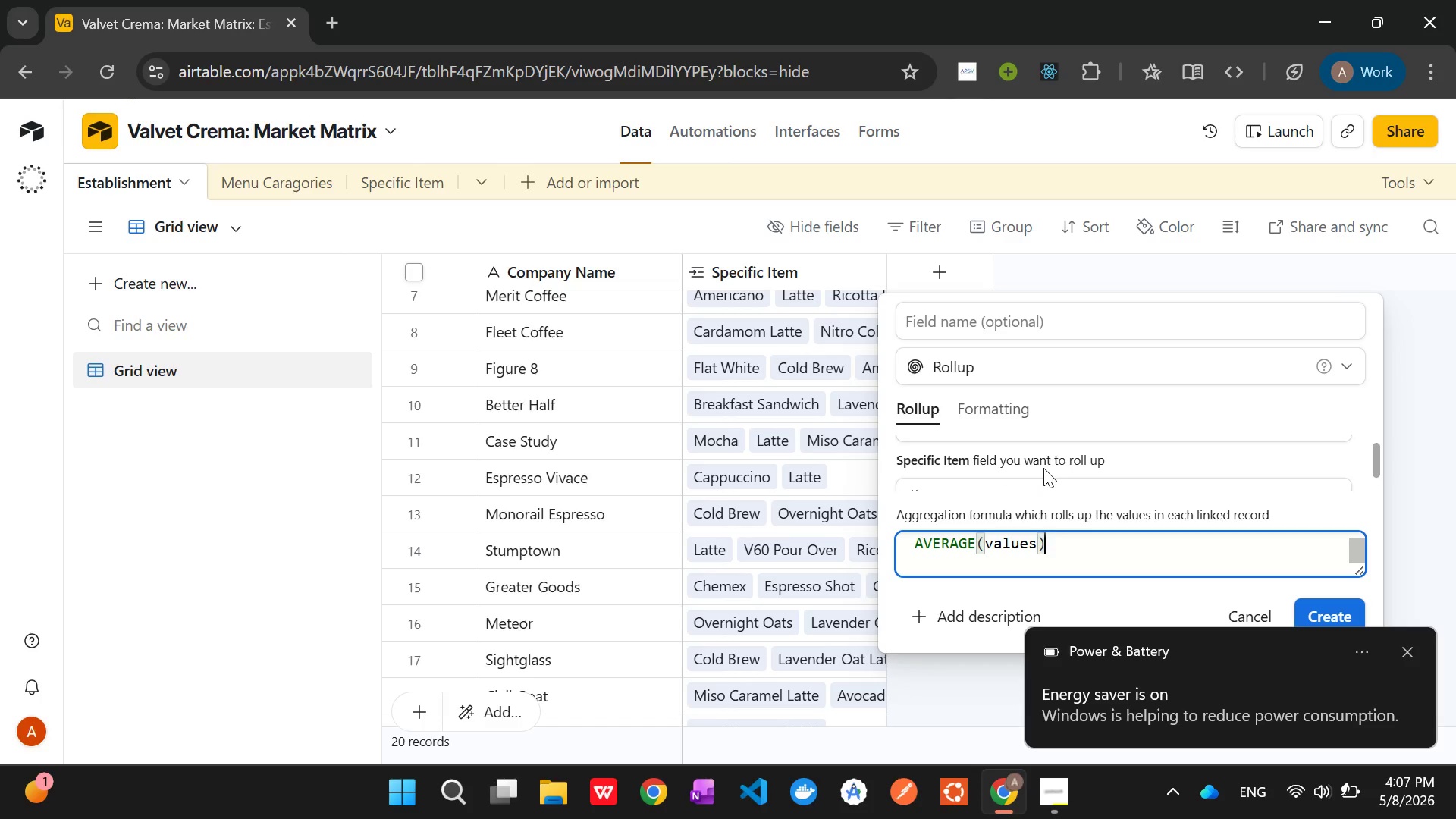 
scroll: coordinate [1043, 468], scroll_direction: down, amount: 1.0
 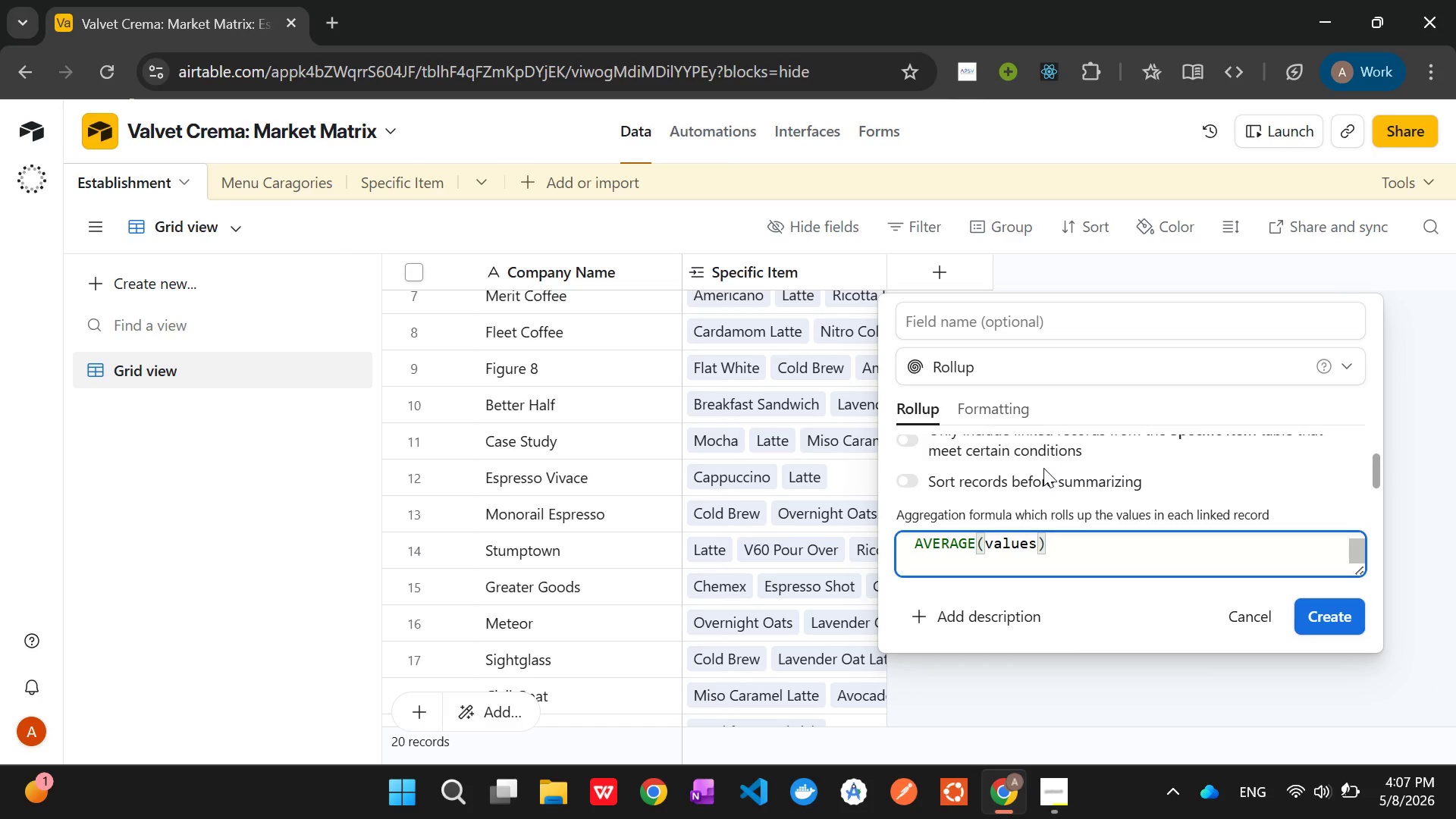 
wait(10.53)
 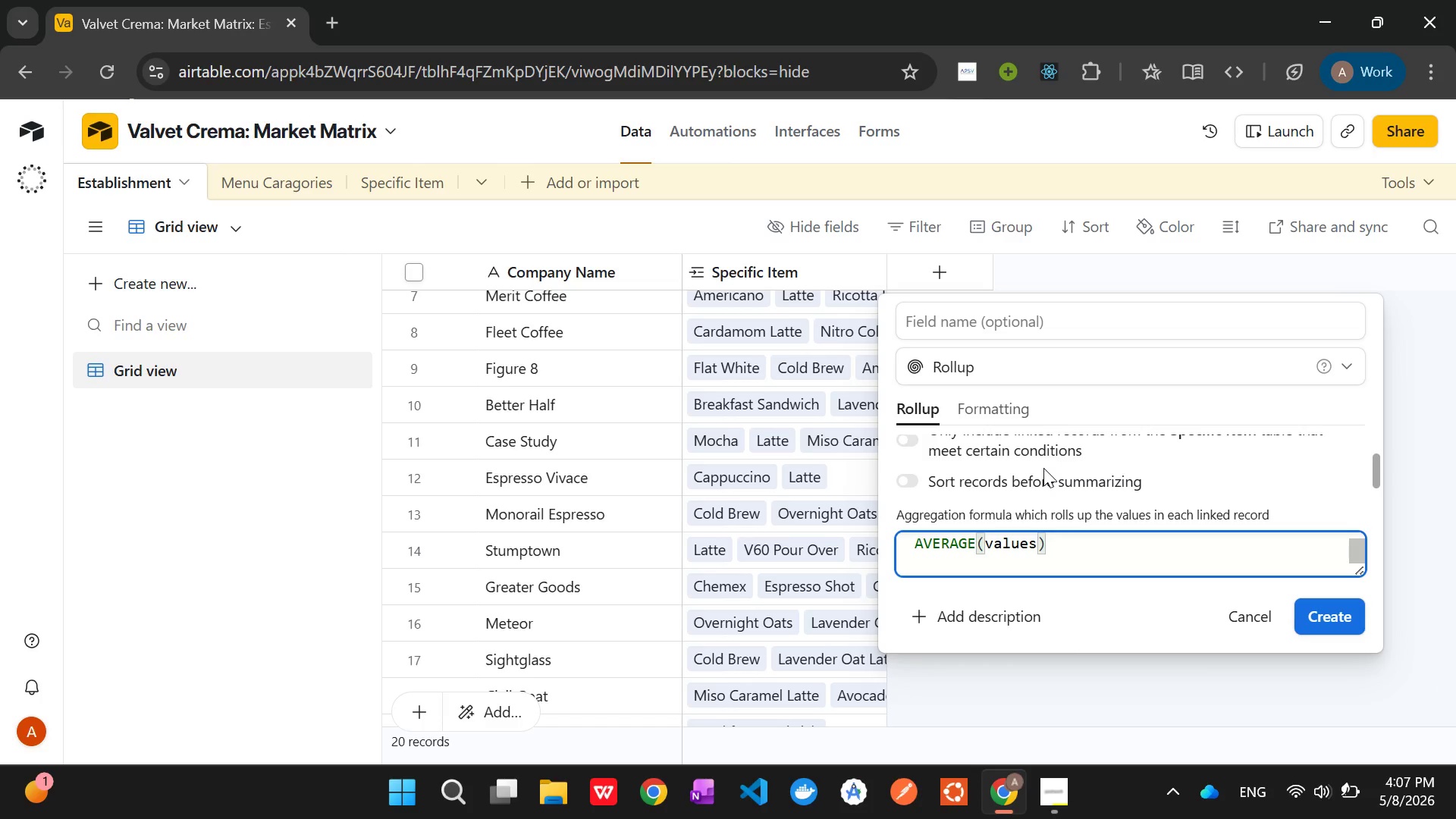 
scroll: coordinate [1043, 468], scroll_direction: up, amount: 5.0
 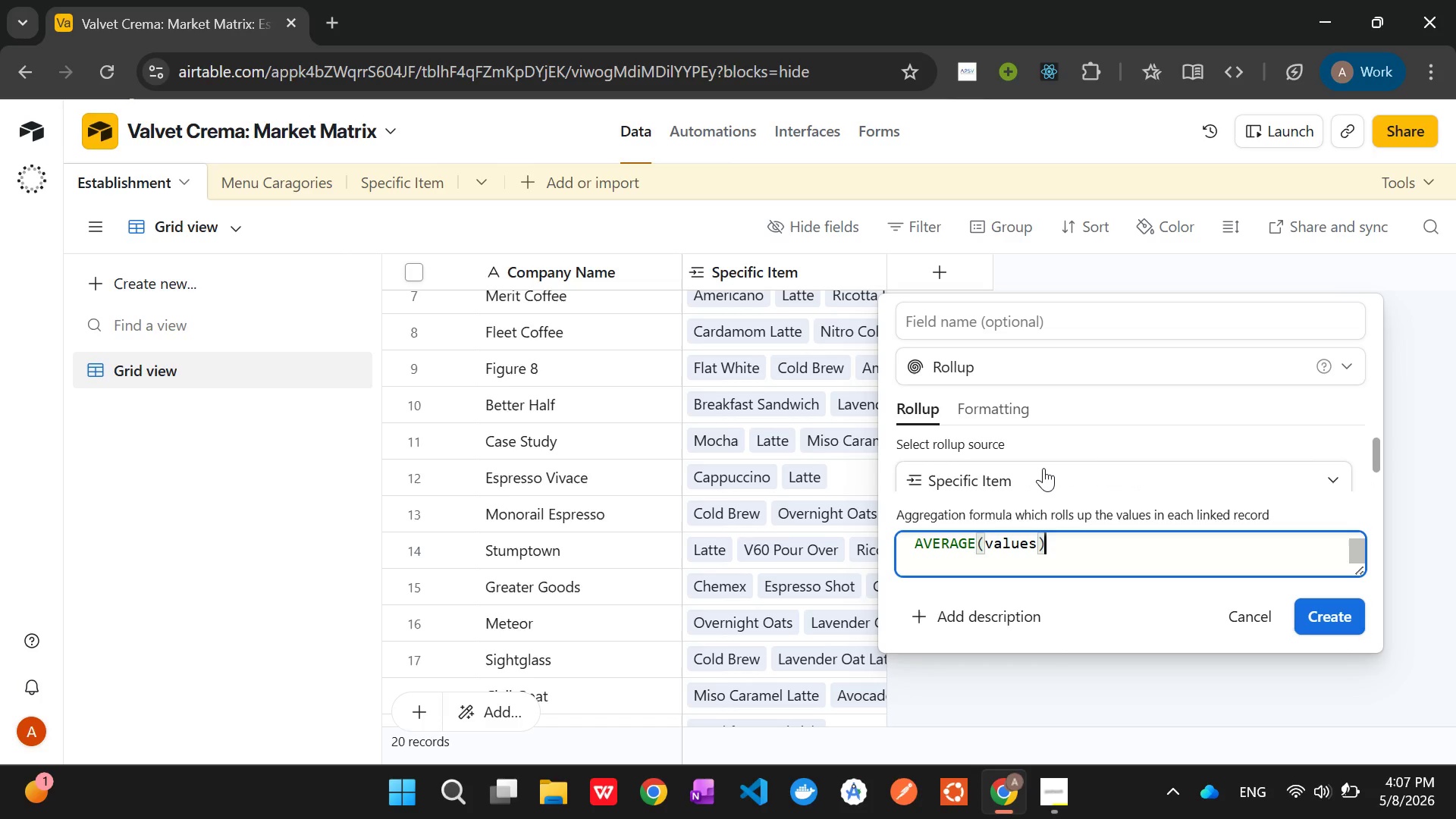 
scroll: coordinate [1043, 468], scroll_direction: down, amount: 2.0
 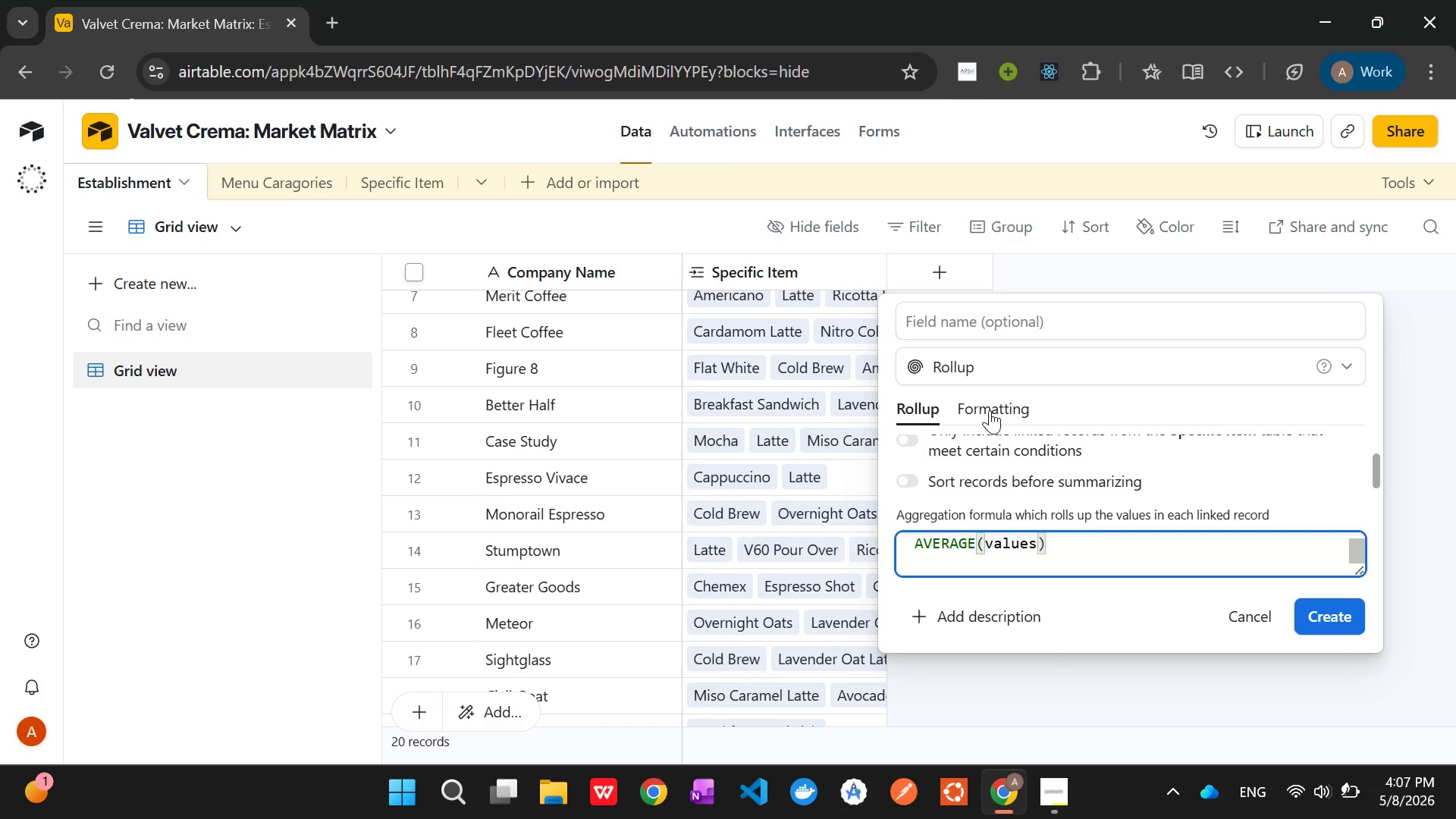 
left_click([988, 409])
 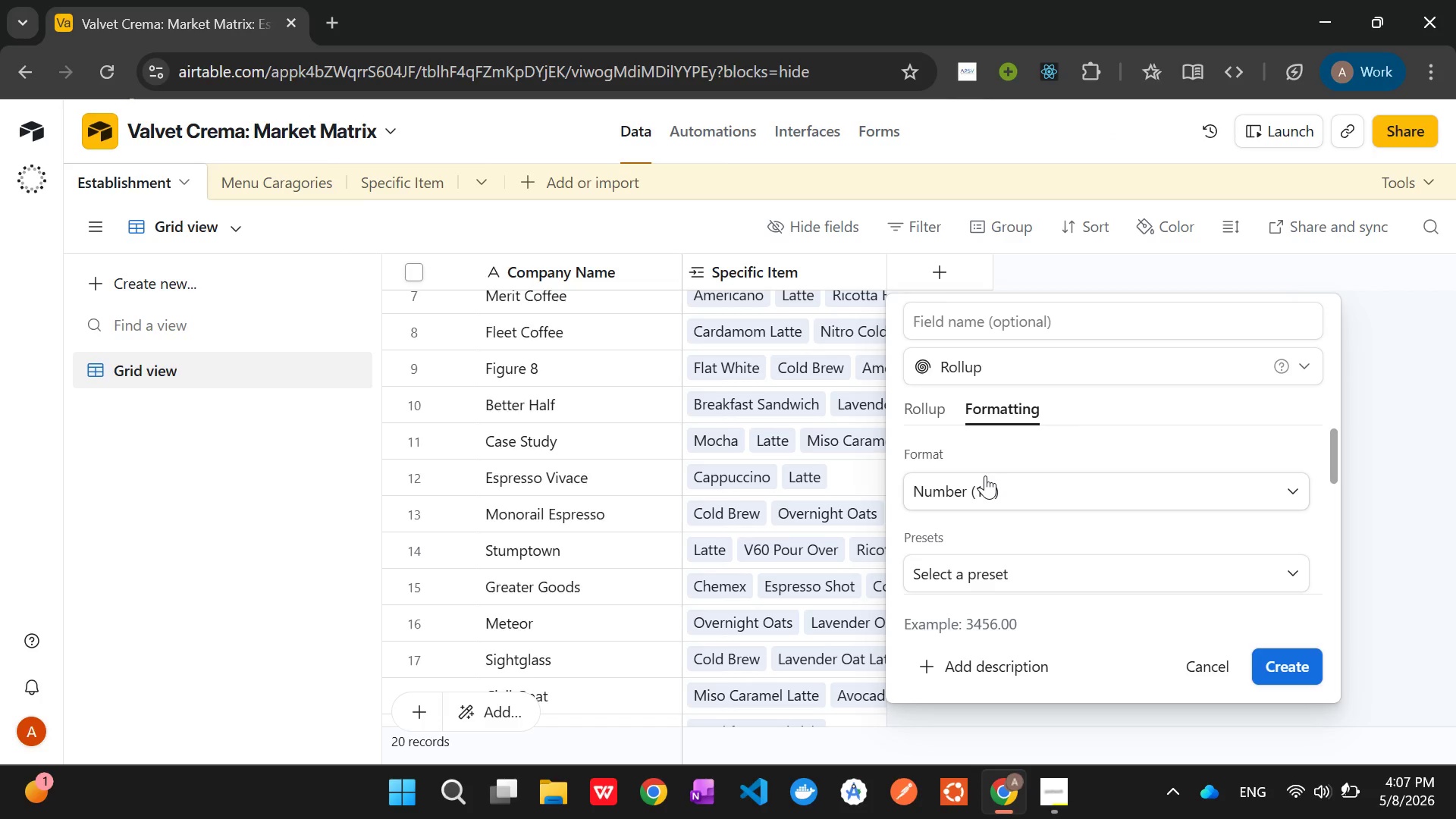 
wait(34.8)
 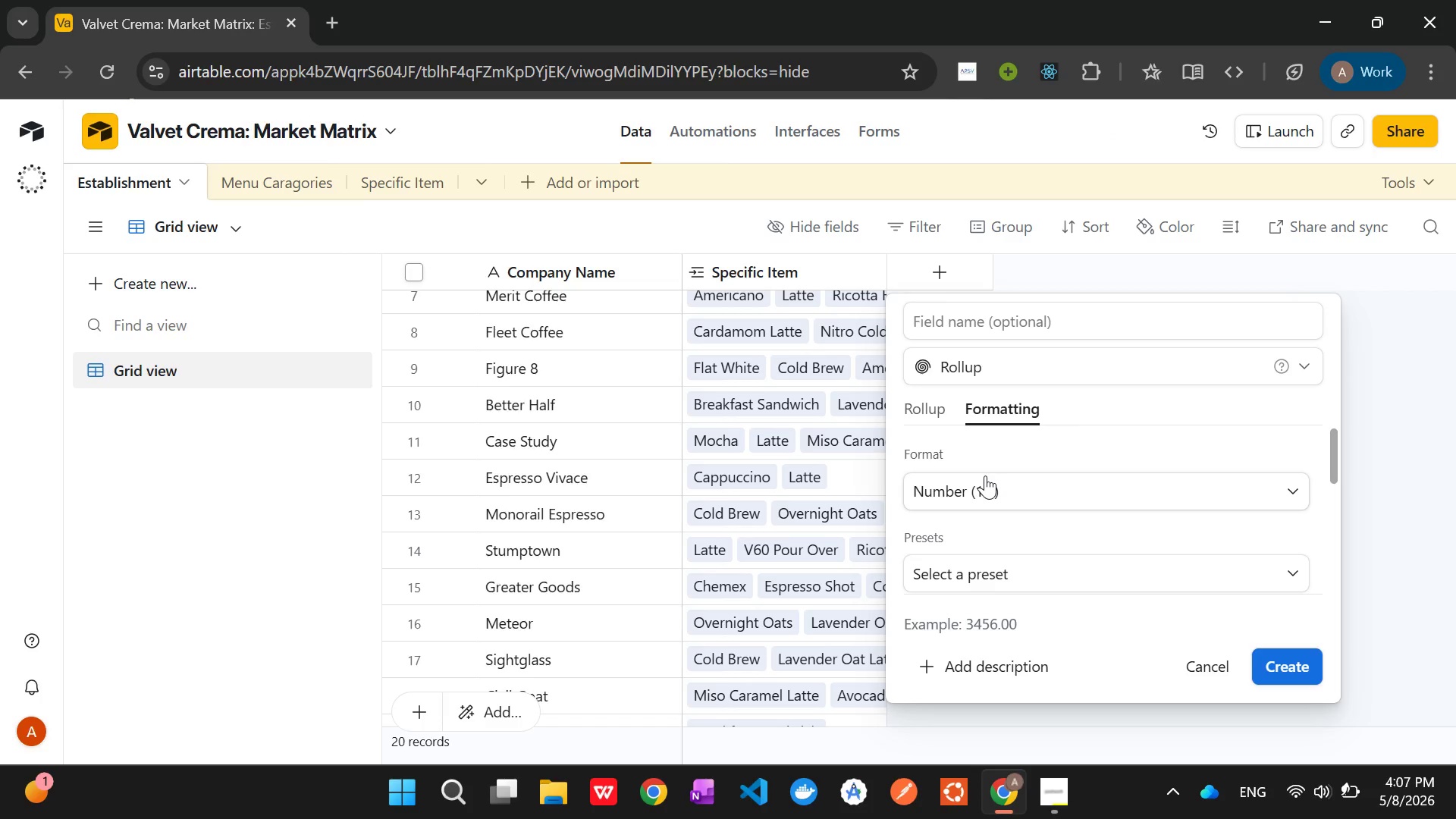 
scroll: coordinate [985, 475], scroll_direction: up, amount: 1.0
 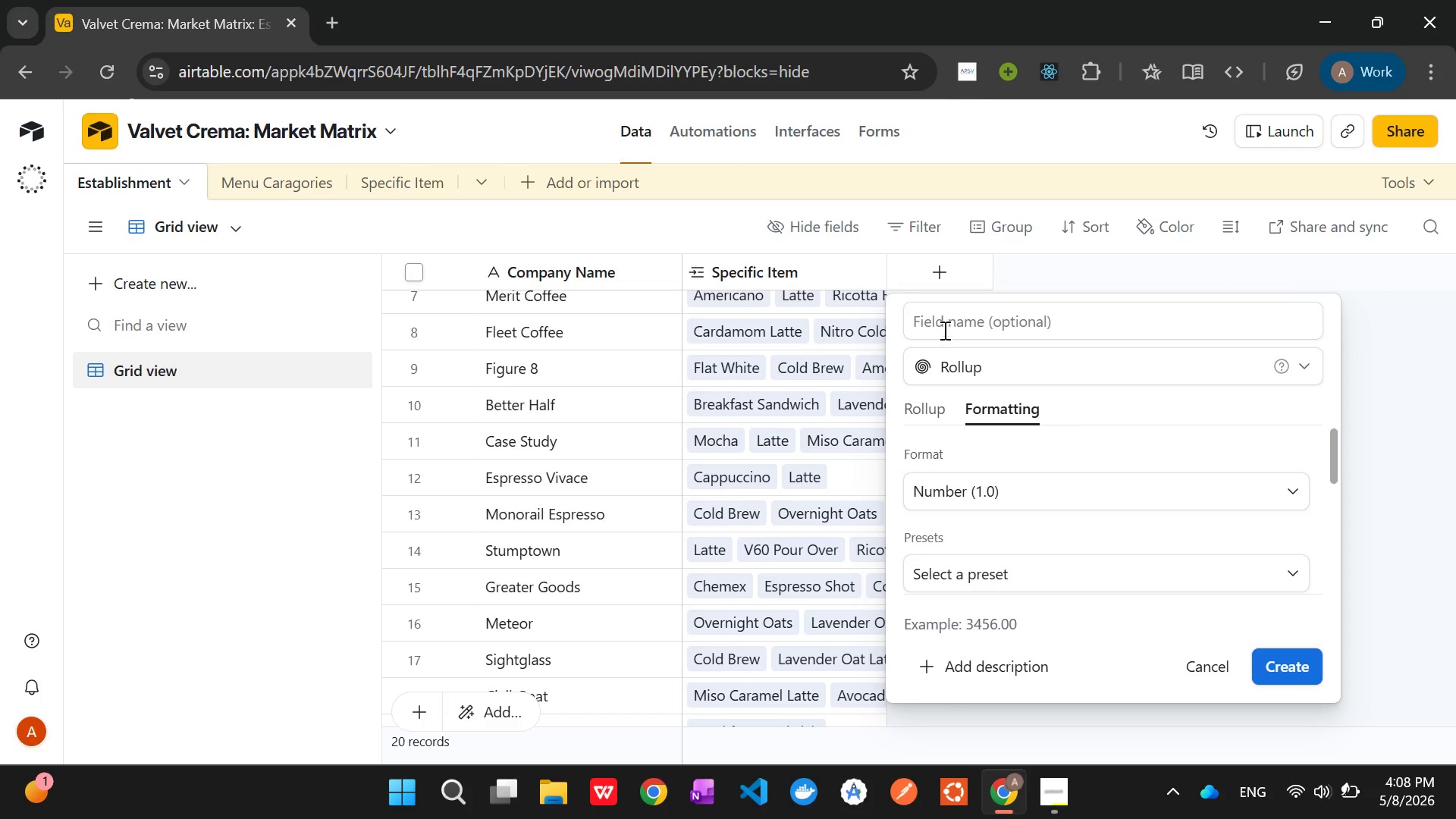 
left_click([943, 330])
 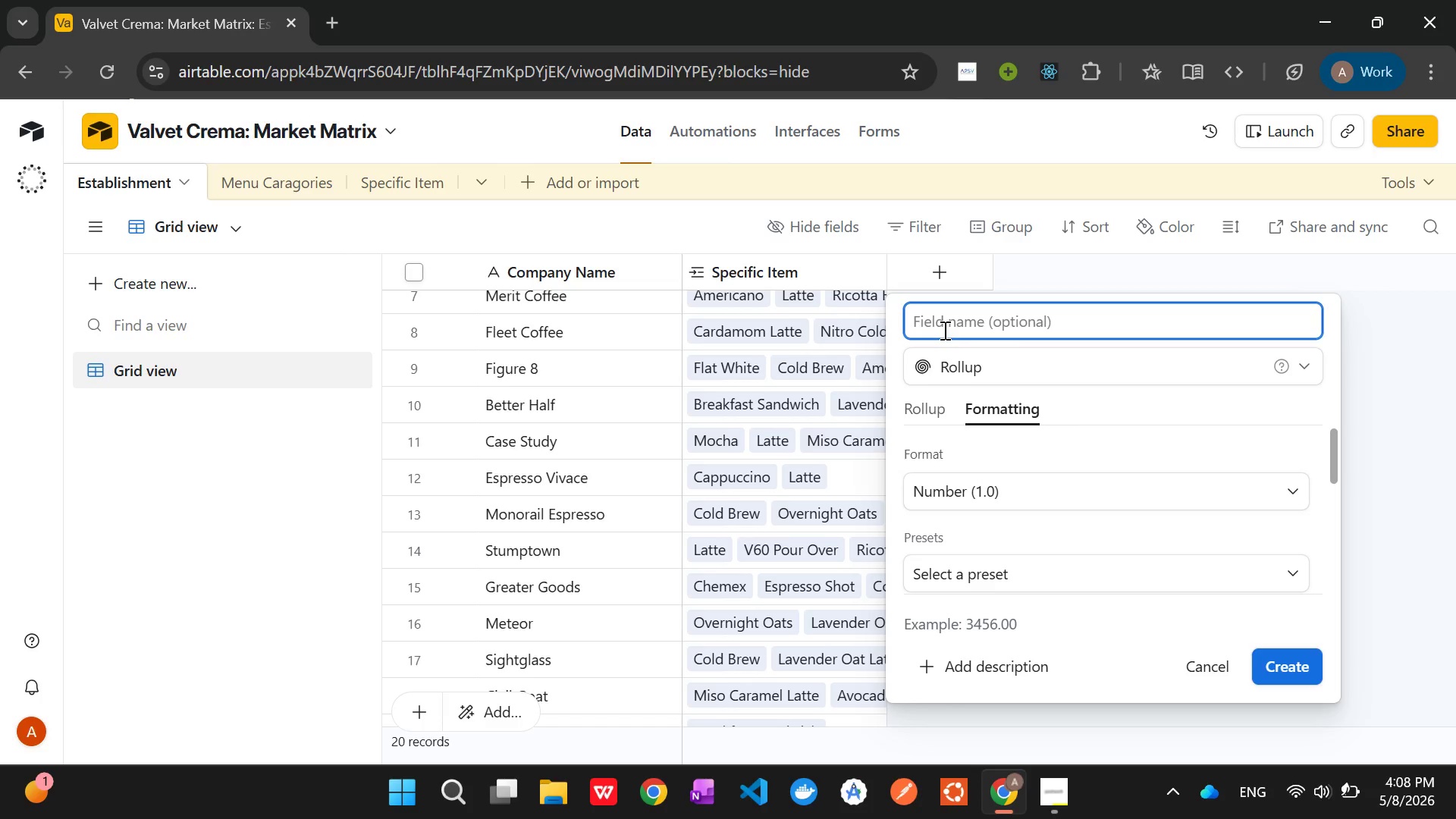 
type(Latte Base )
key(Backspace)
type(line)
 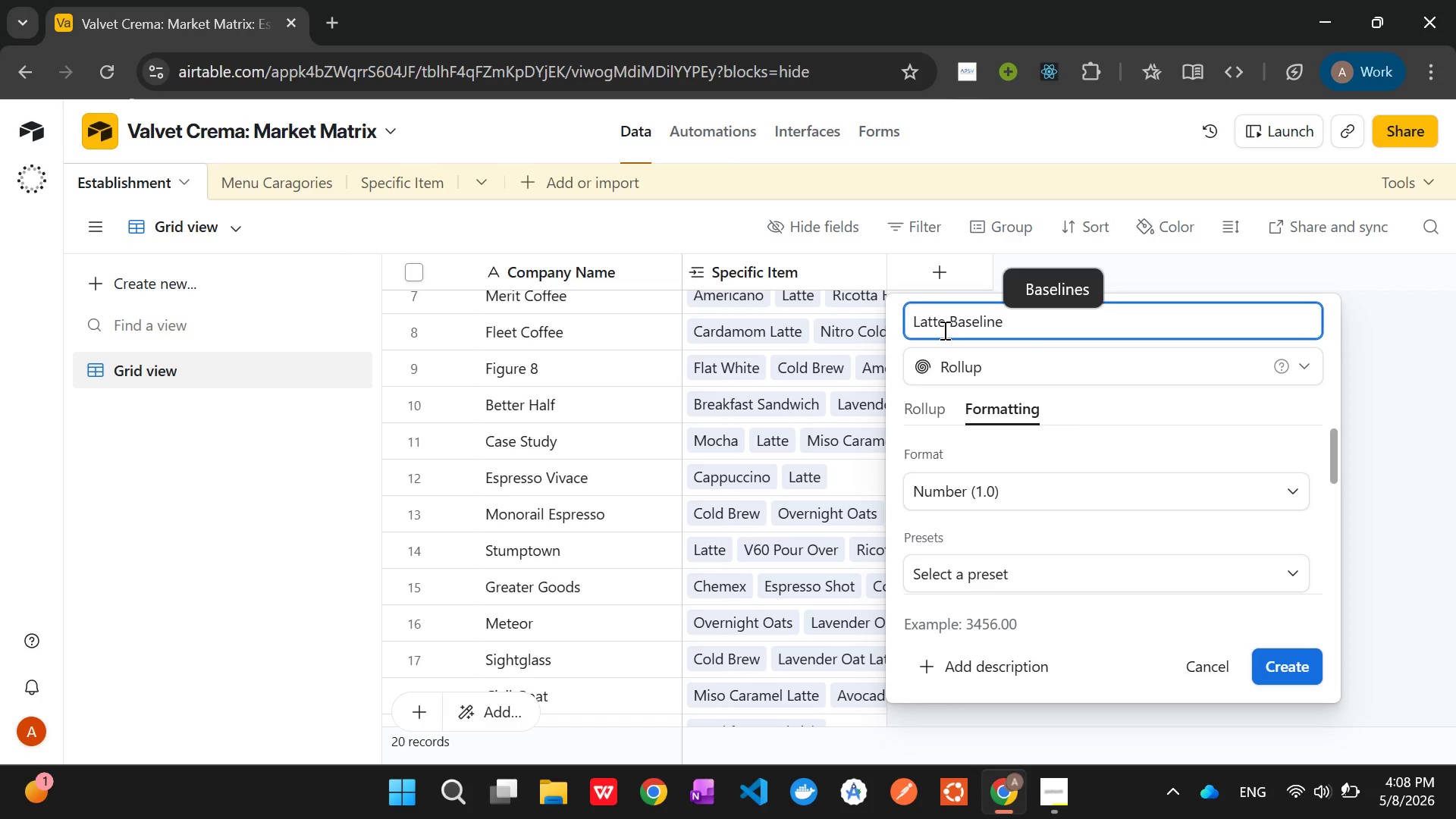 
wait(30.97)
 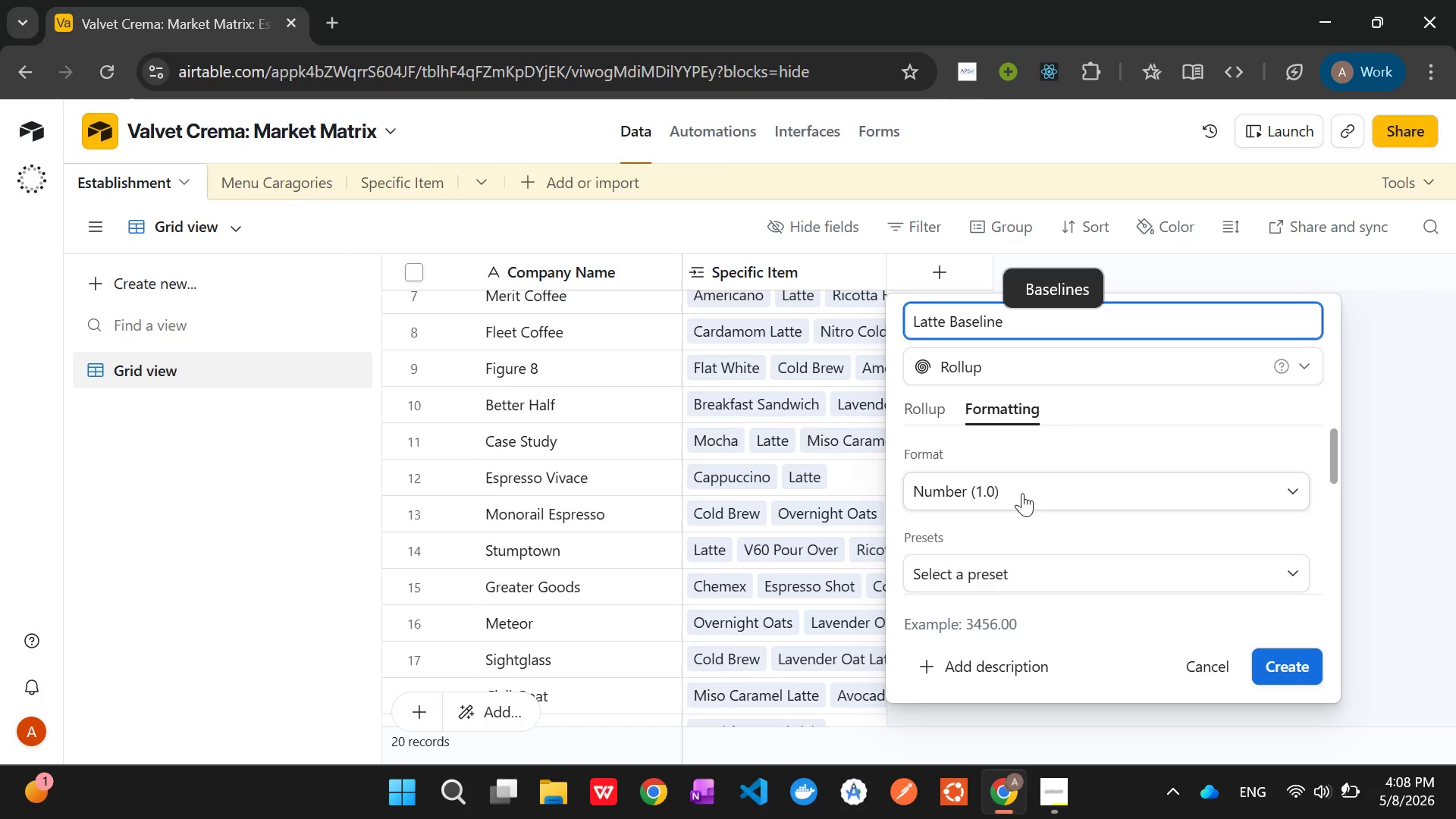 
left_click([1292, 676])
 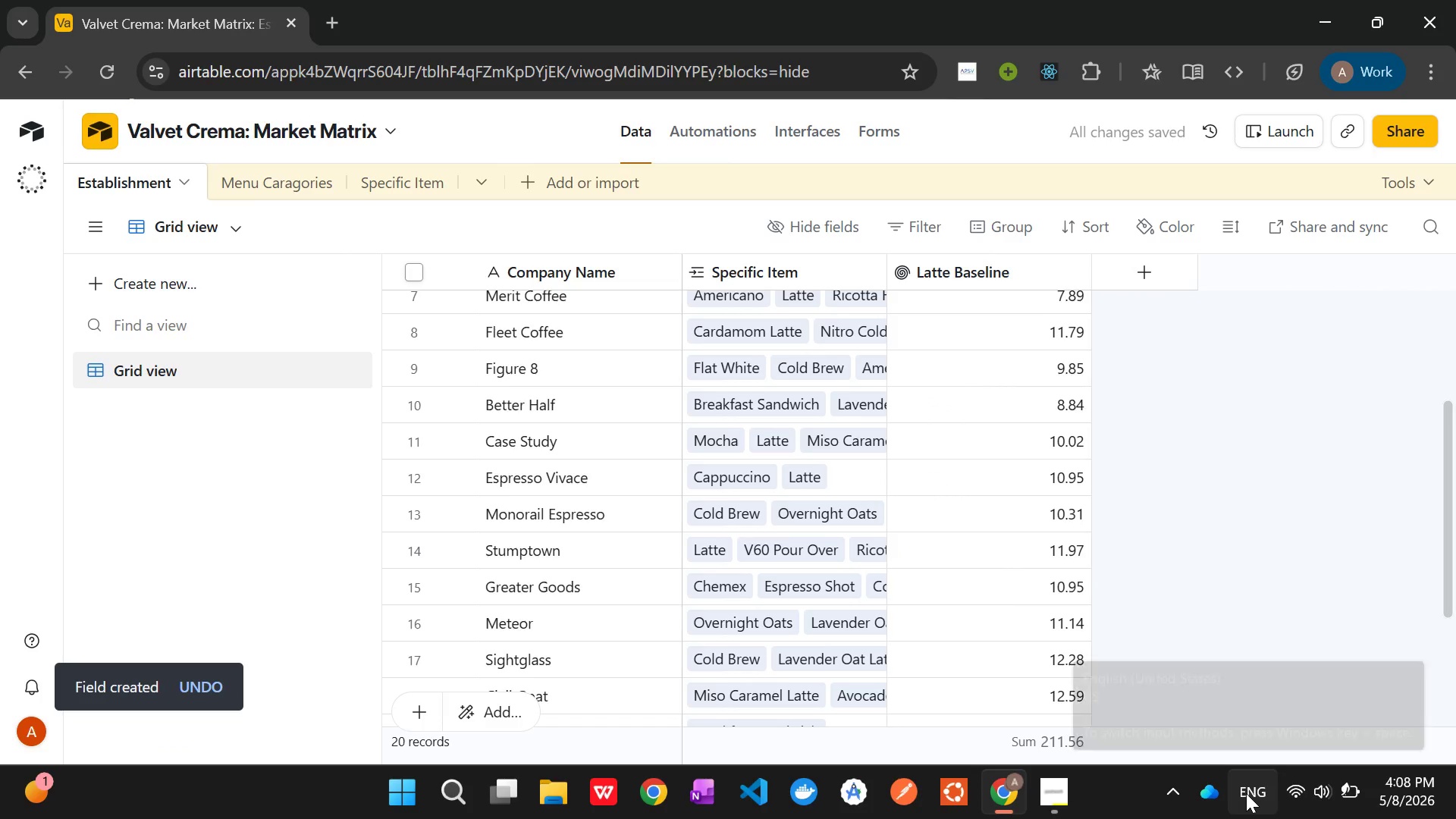 
wait(5.71)
 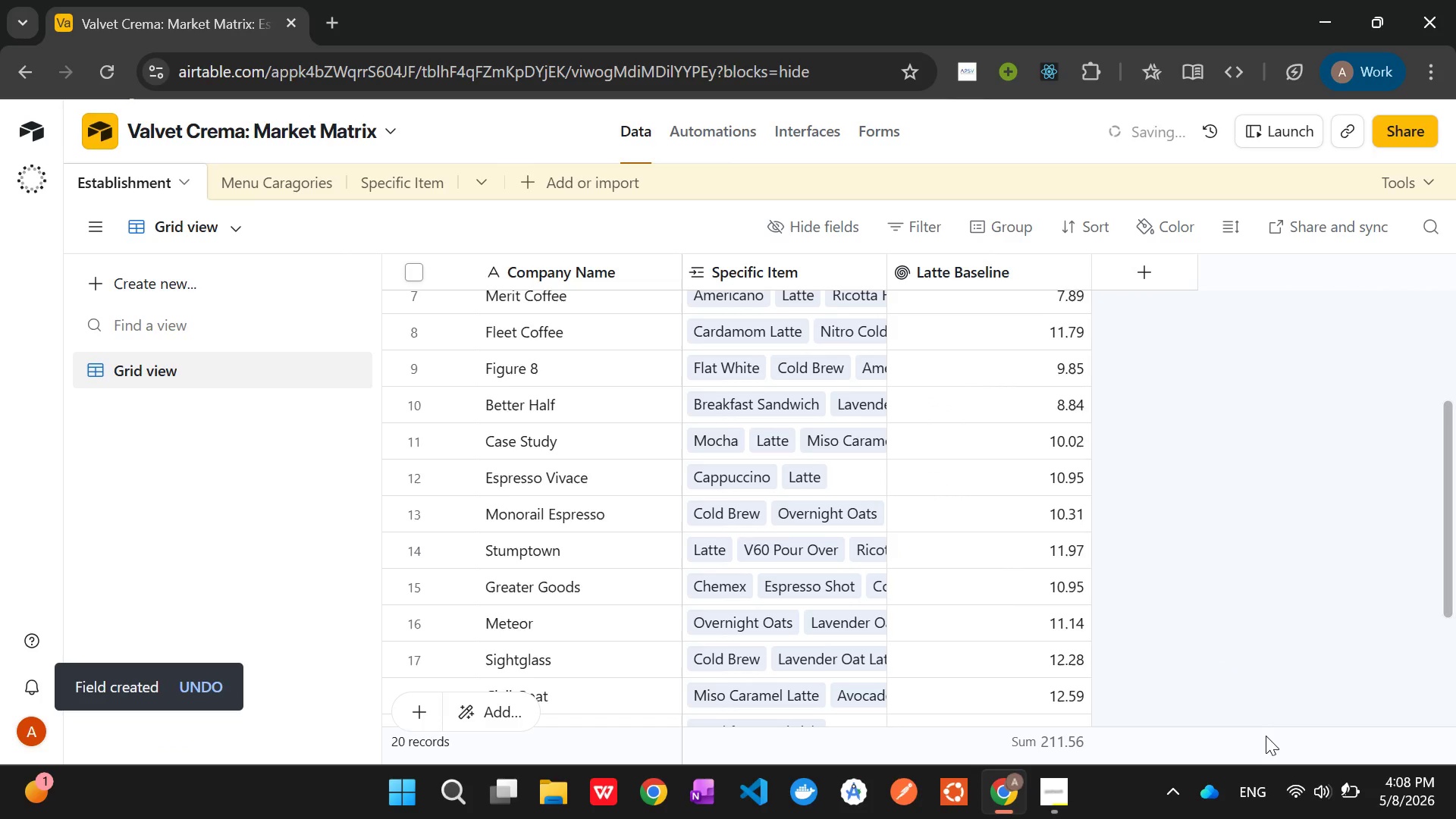 
mouse_move([1159, 819])
 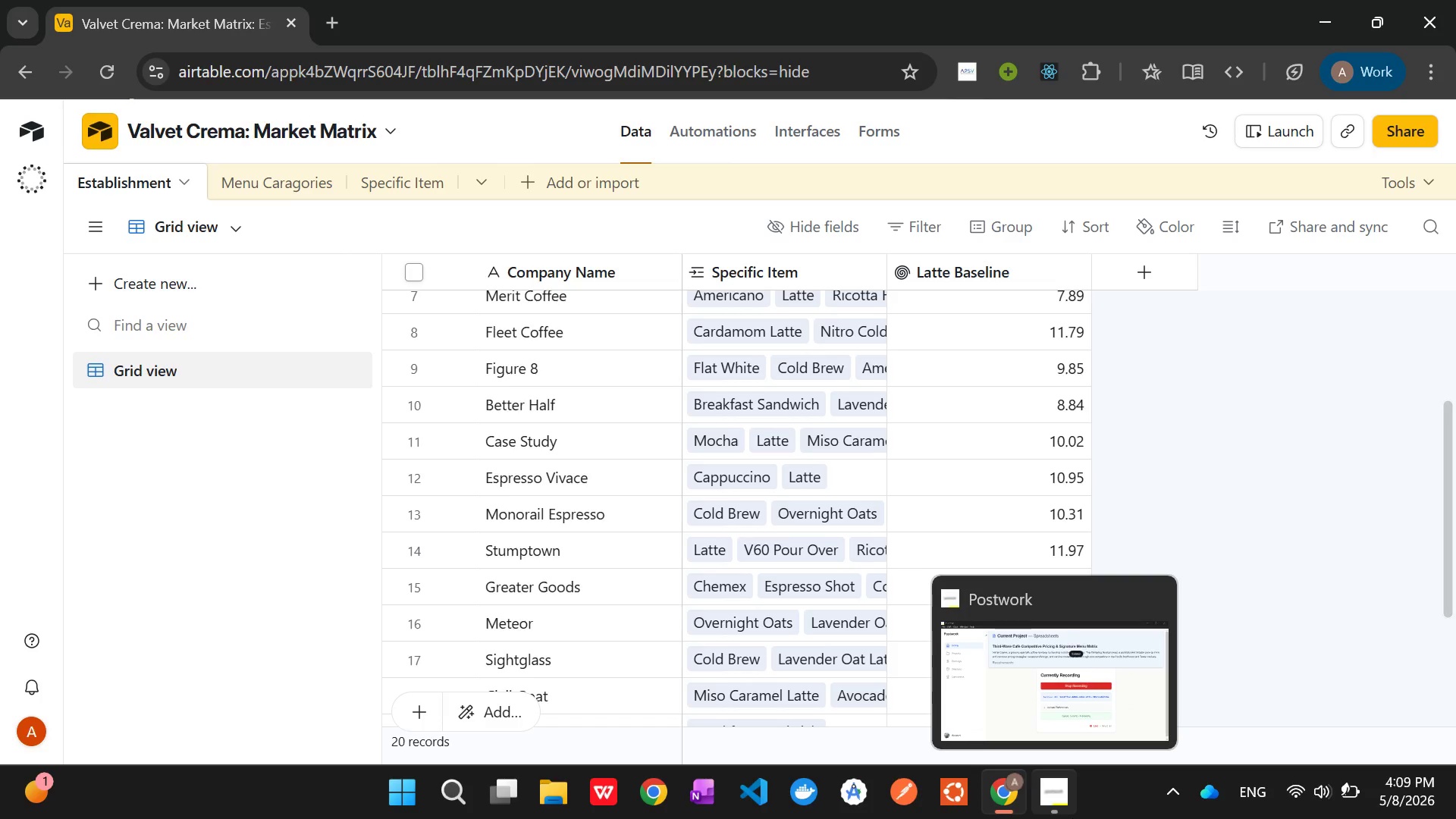 
wait(11.18)
 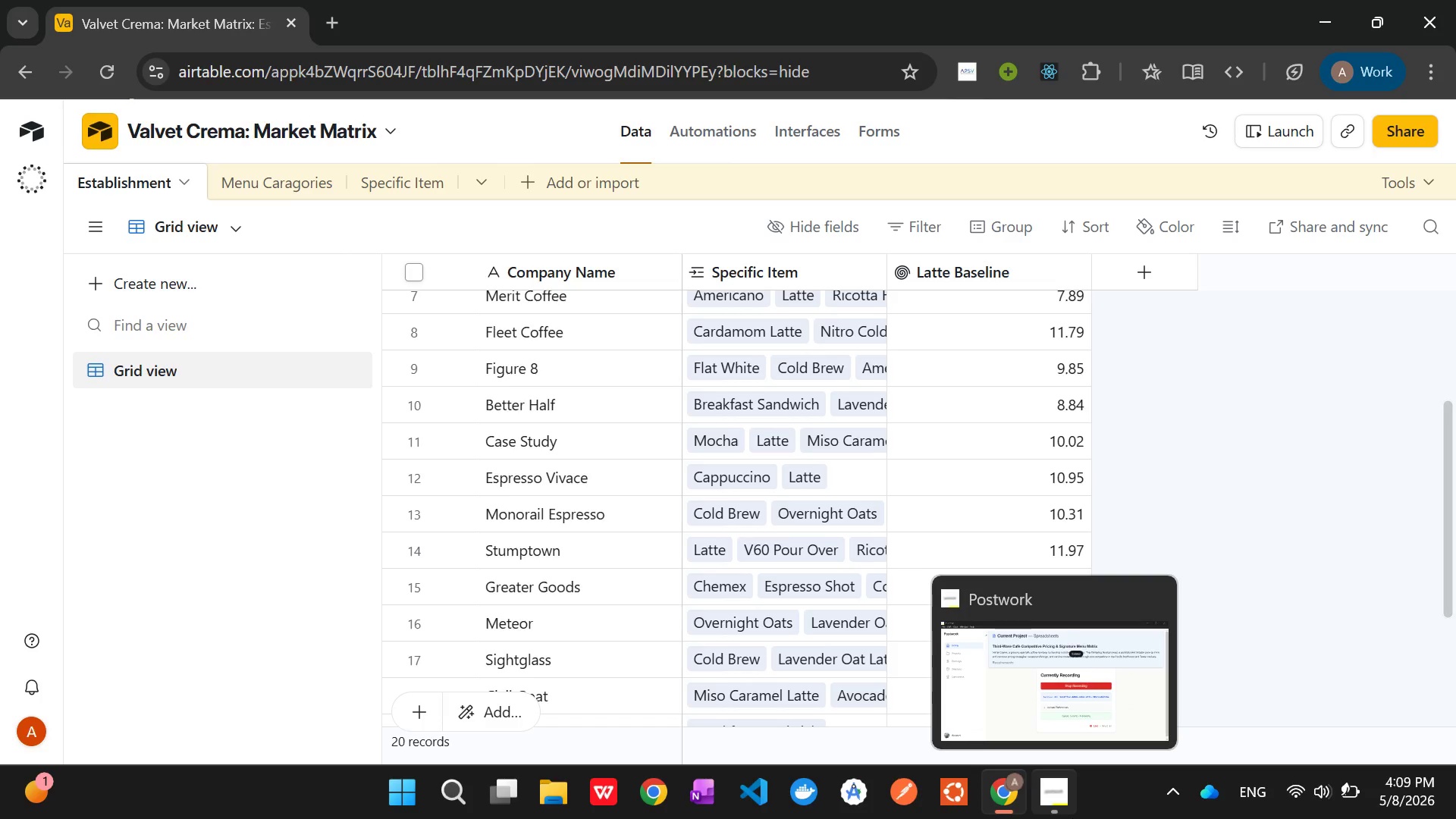 
scroll: coordinate [1150, 601], scroll_direction: none, amount: 0.0
 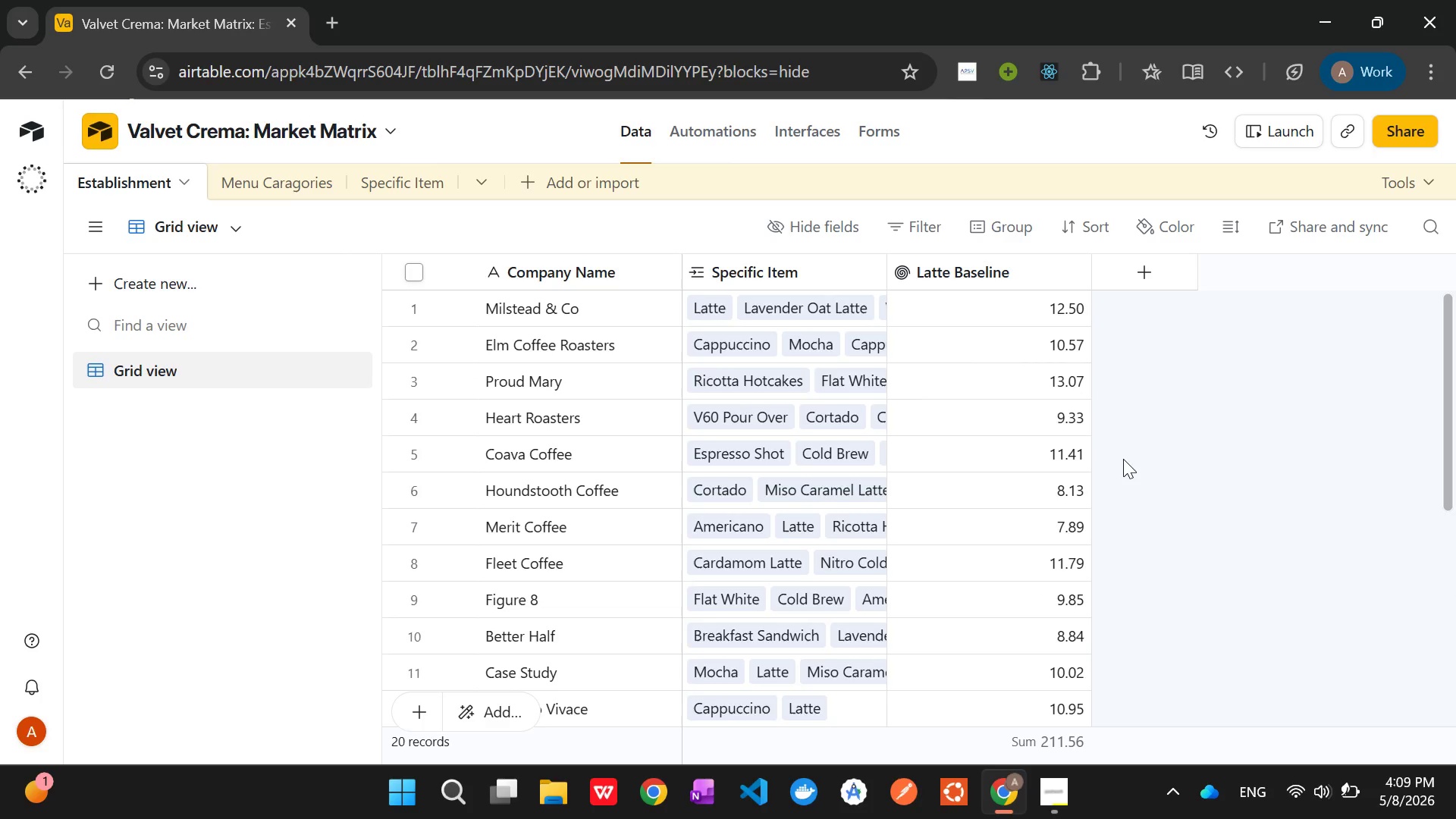 
left_click([1058, 793])